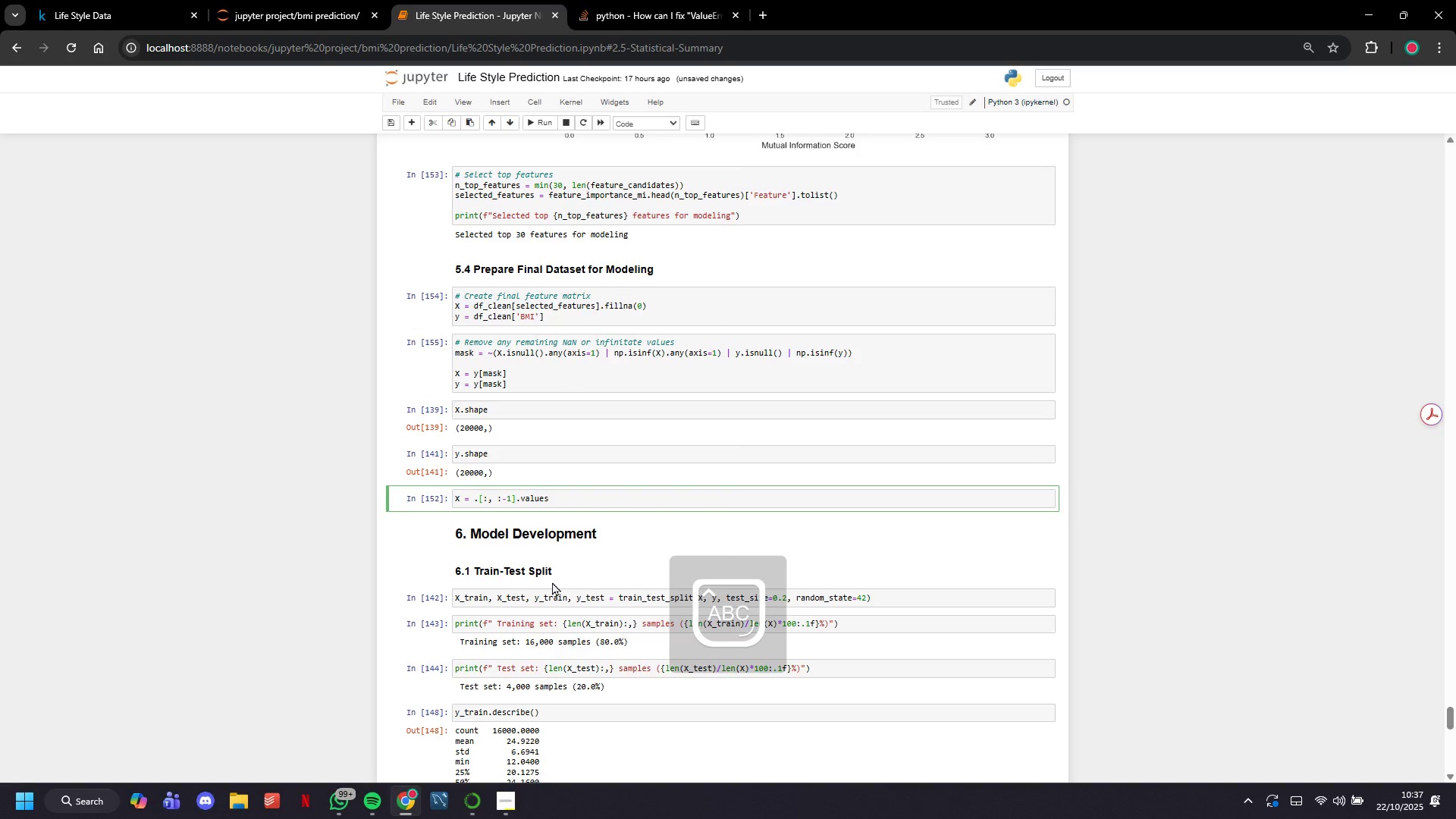 
key(C)
 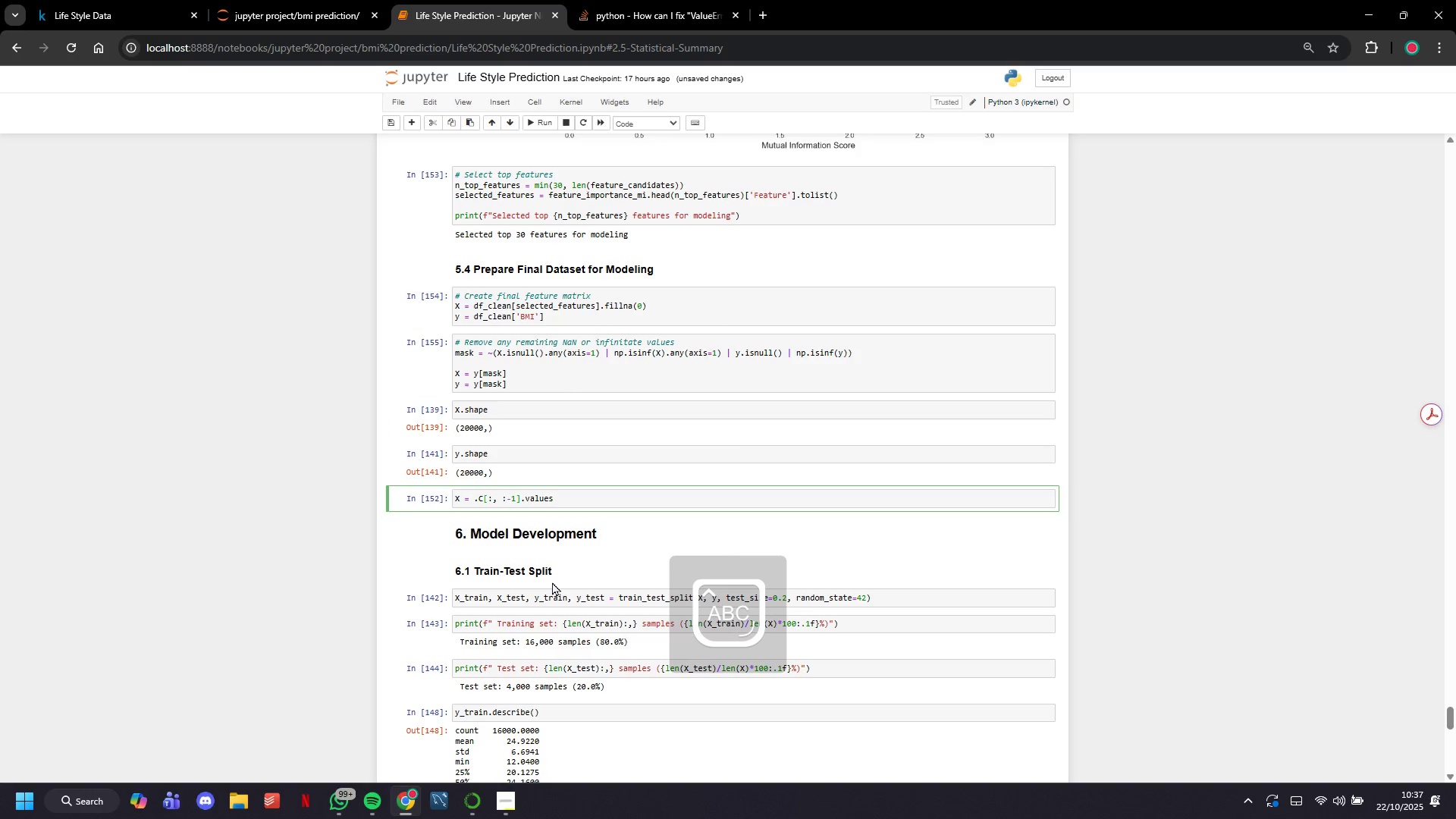 
key(Backspace)
 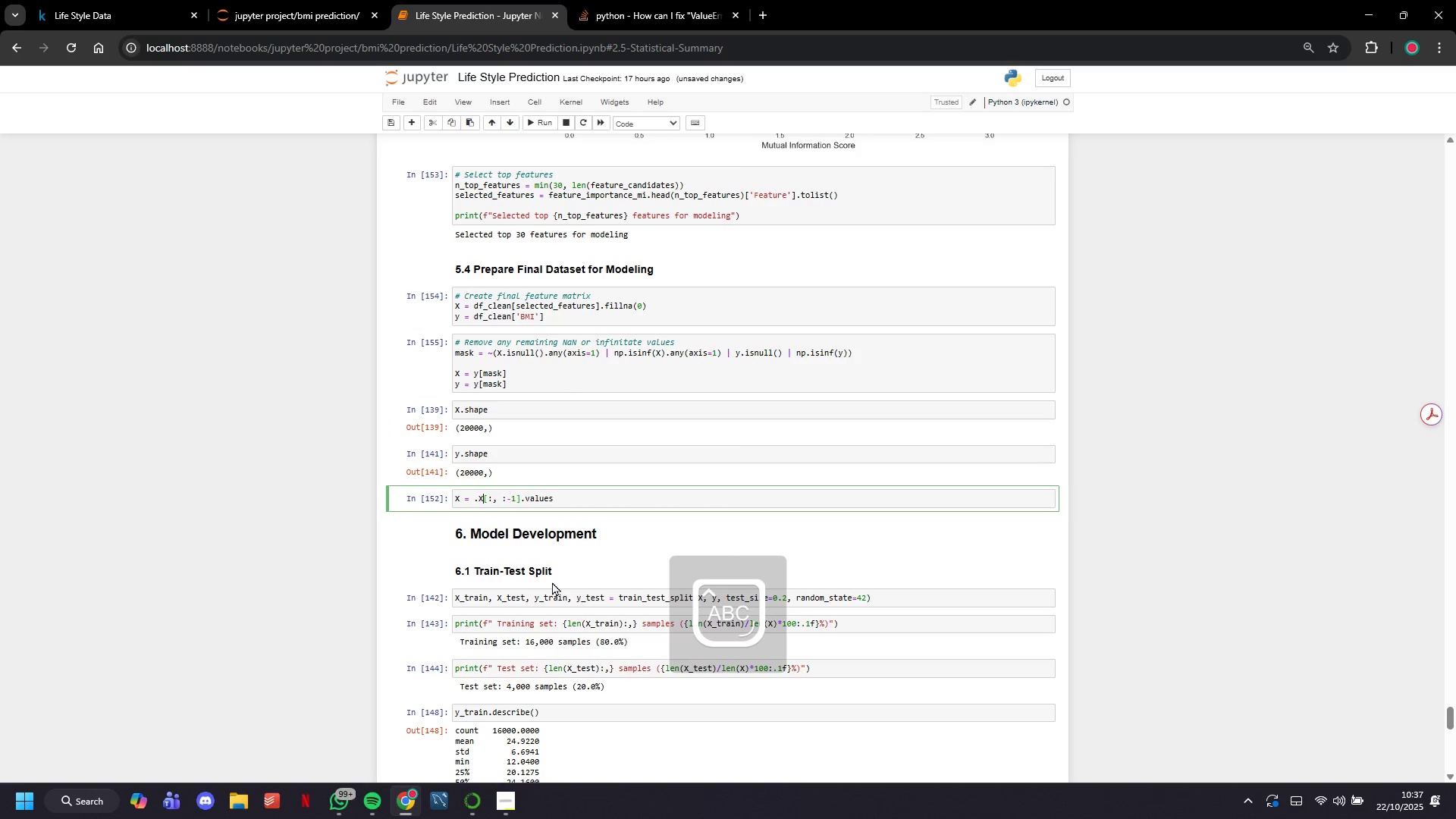 
key(X)
 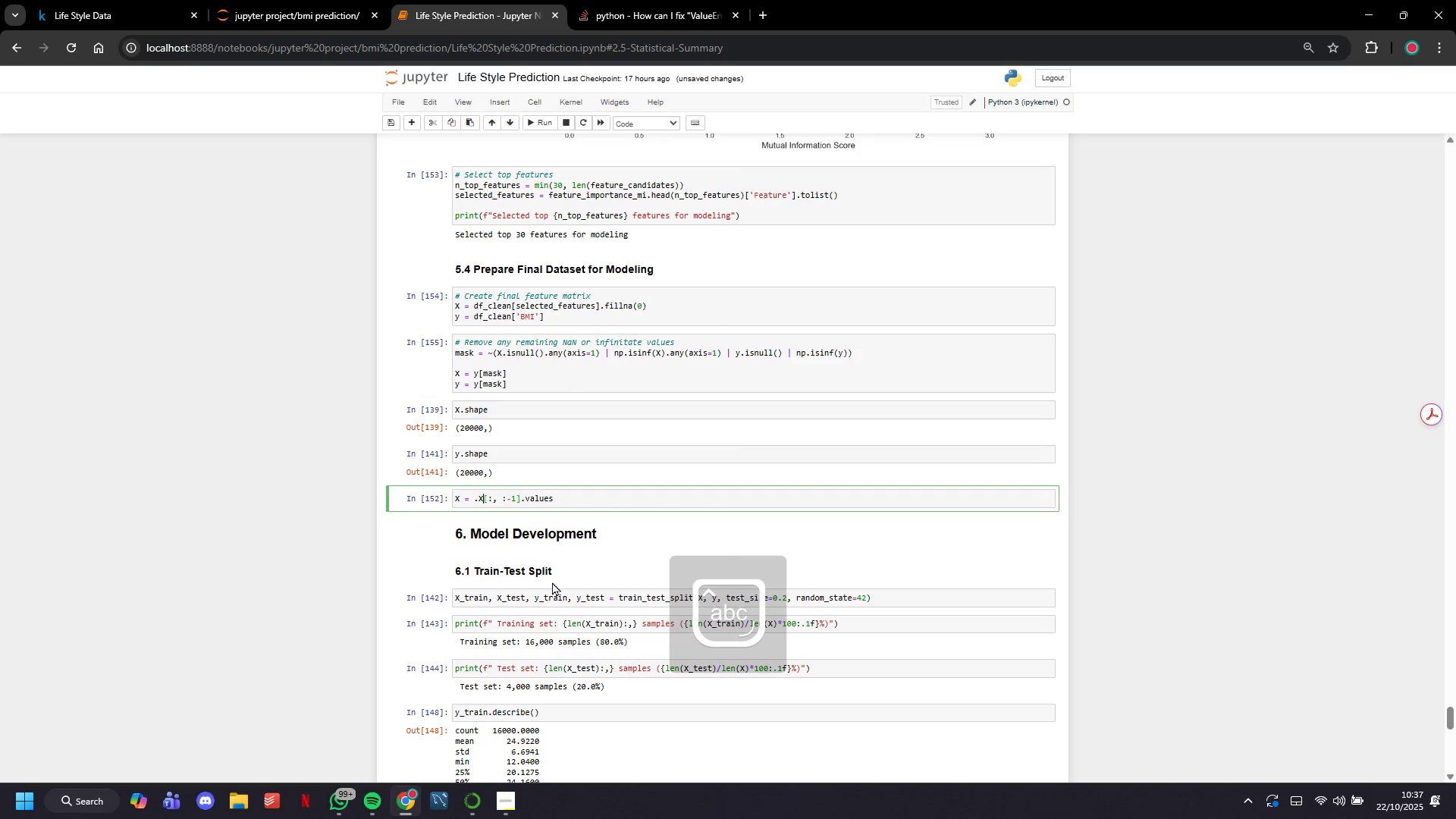 
key(CapsLock)
 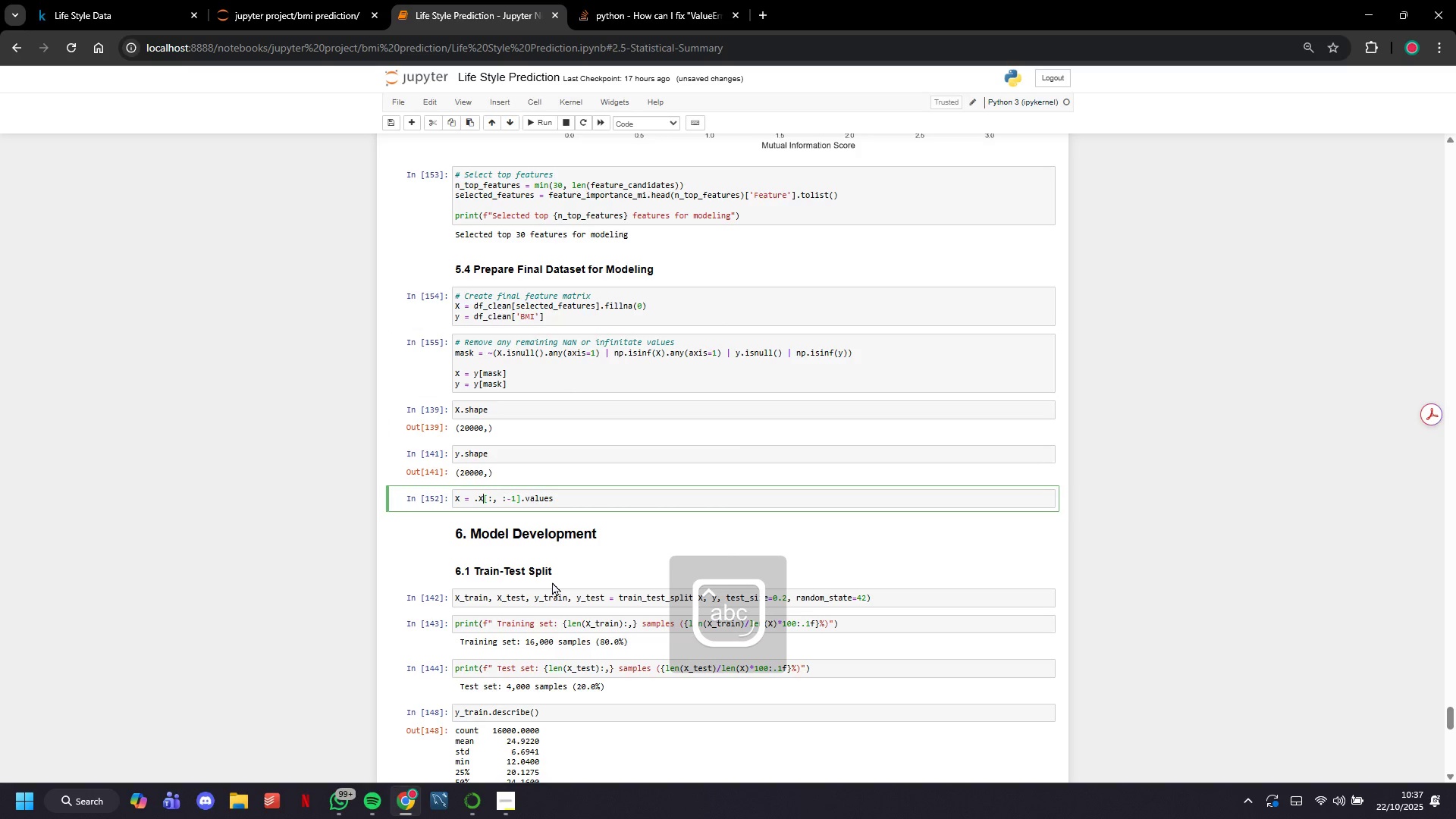 
key(Control+Z)
 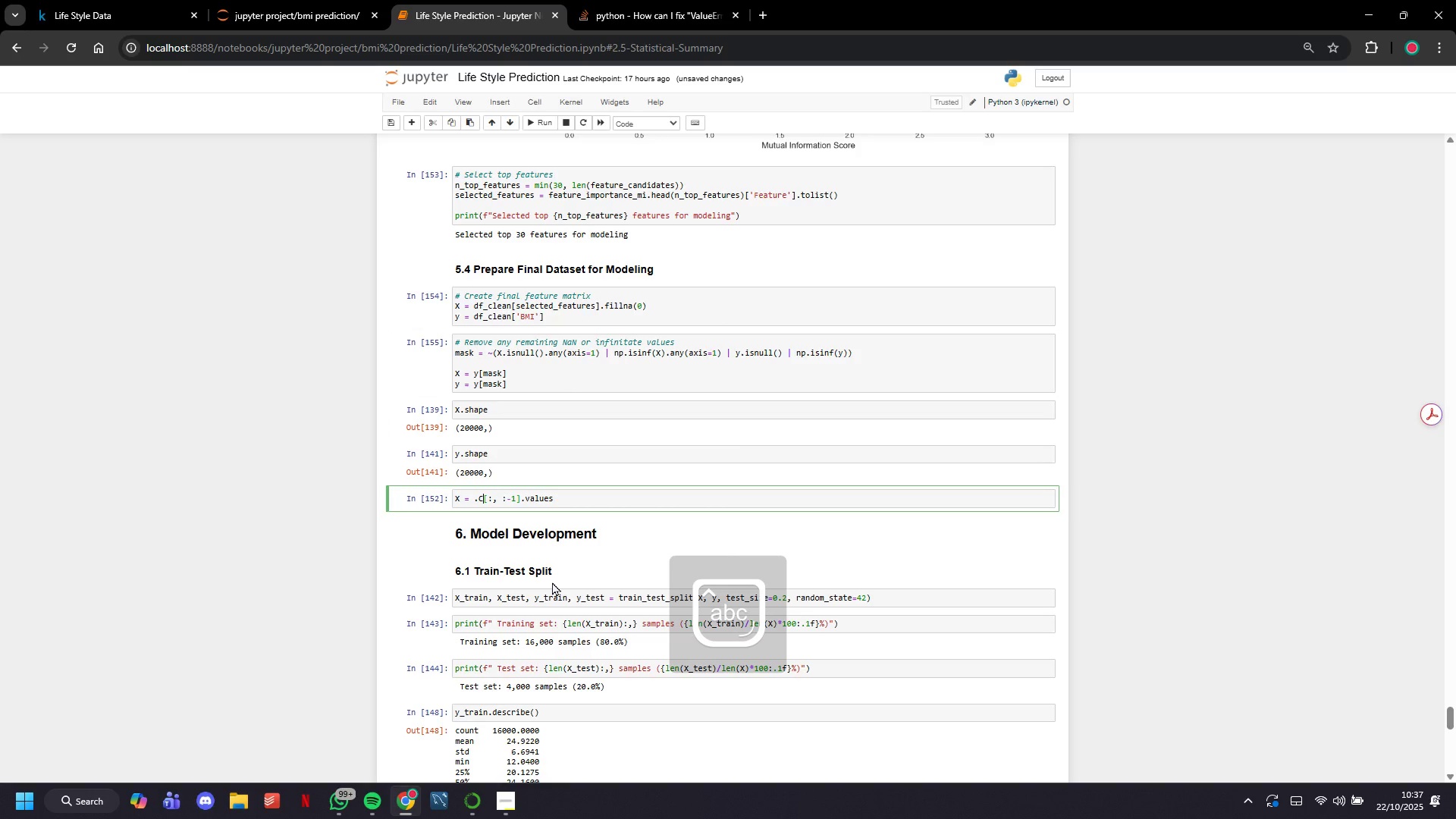 
key(Control+Z)
 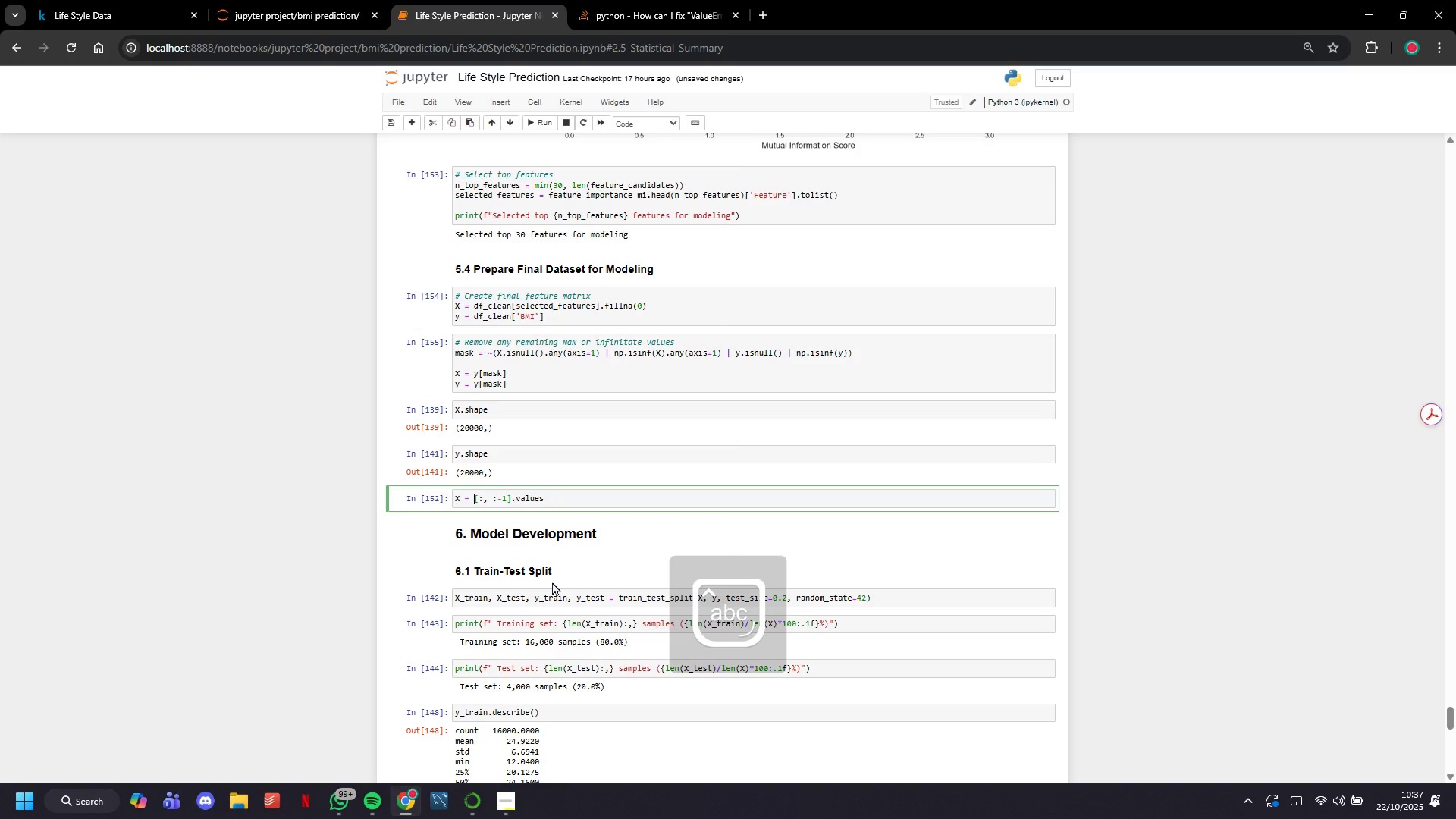 
key(Control+Z)
 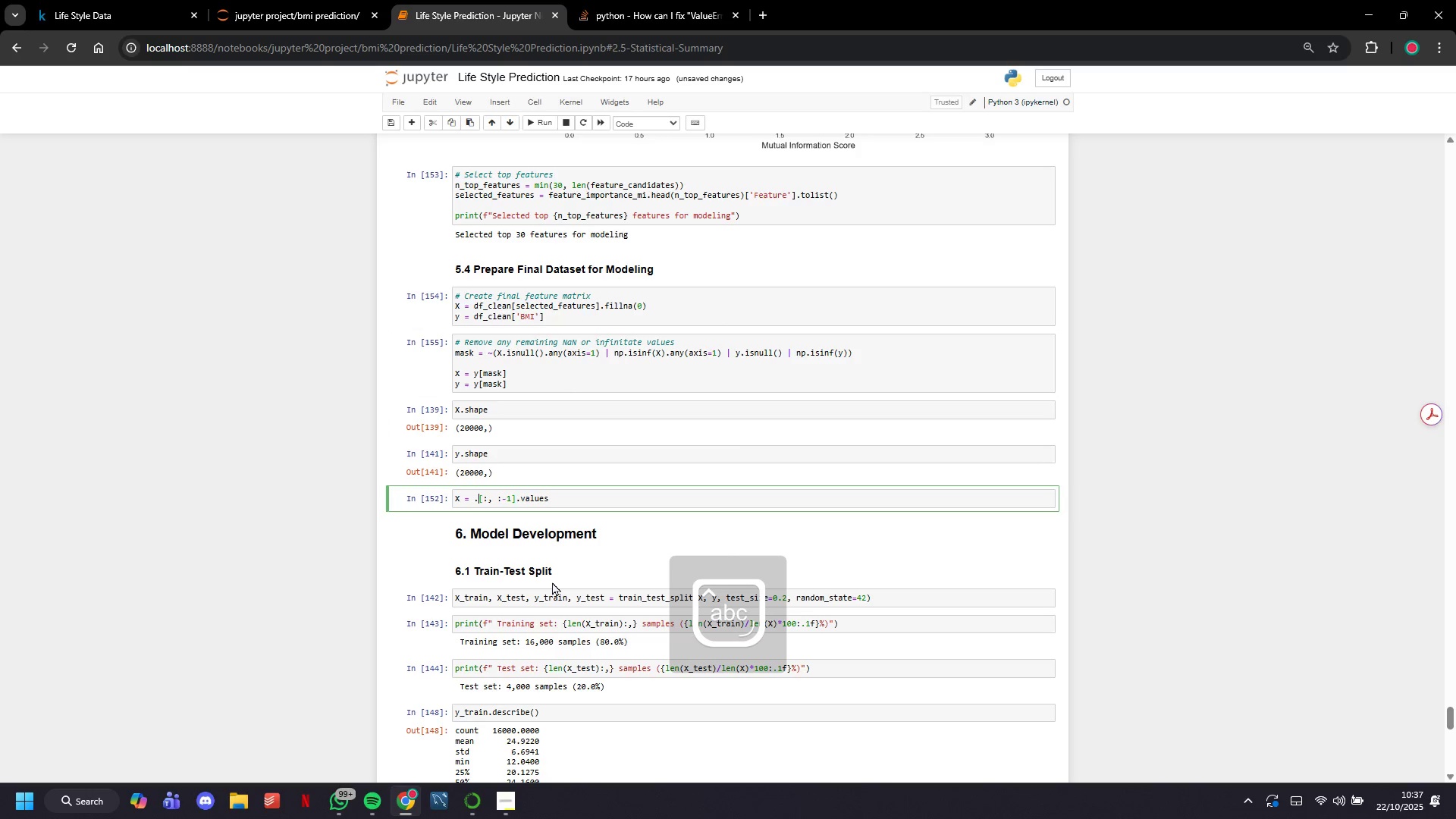 
key(Control+Z)
 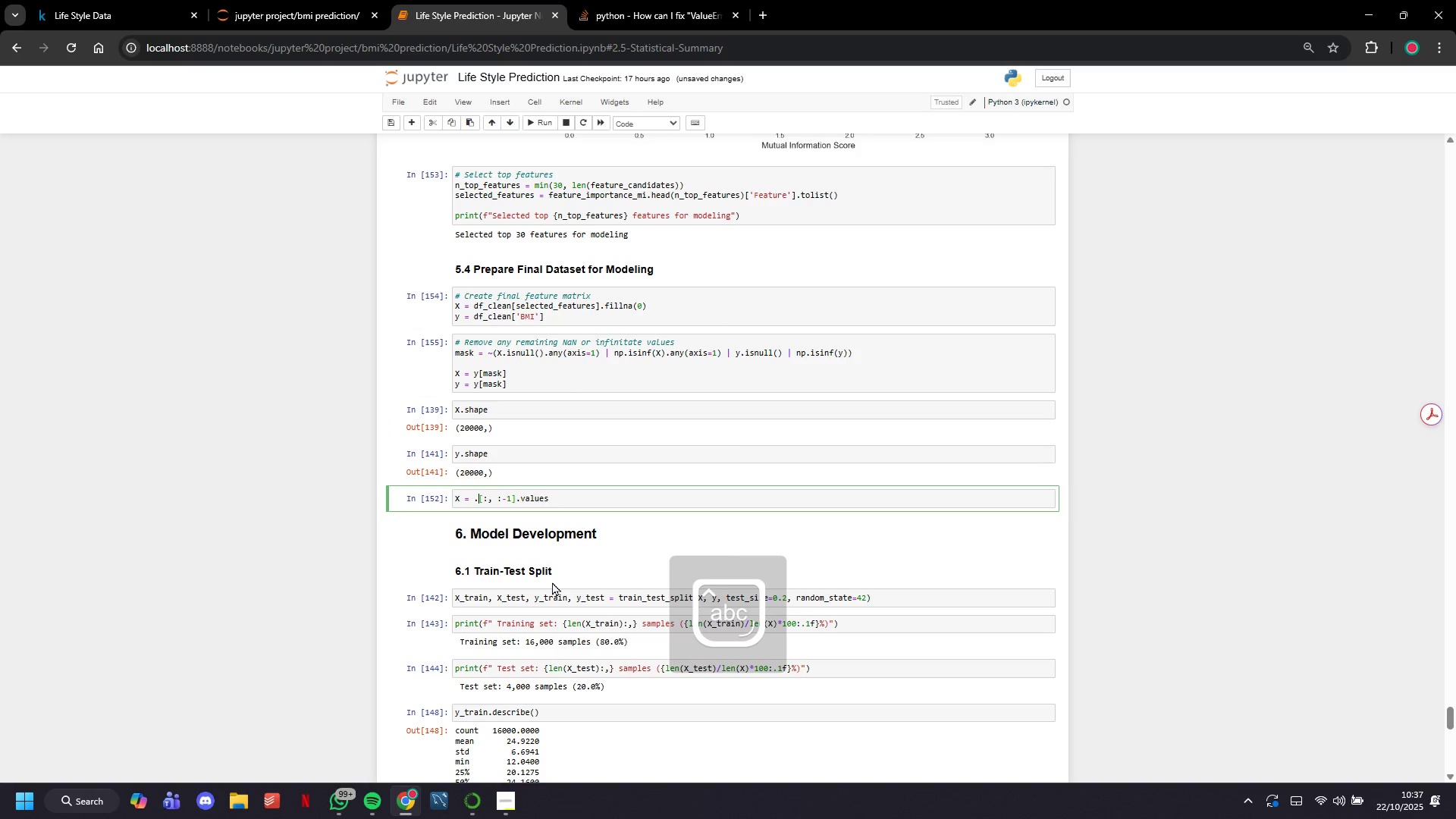 
key(Control+Z)
 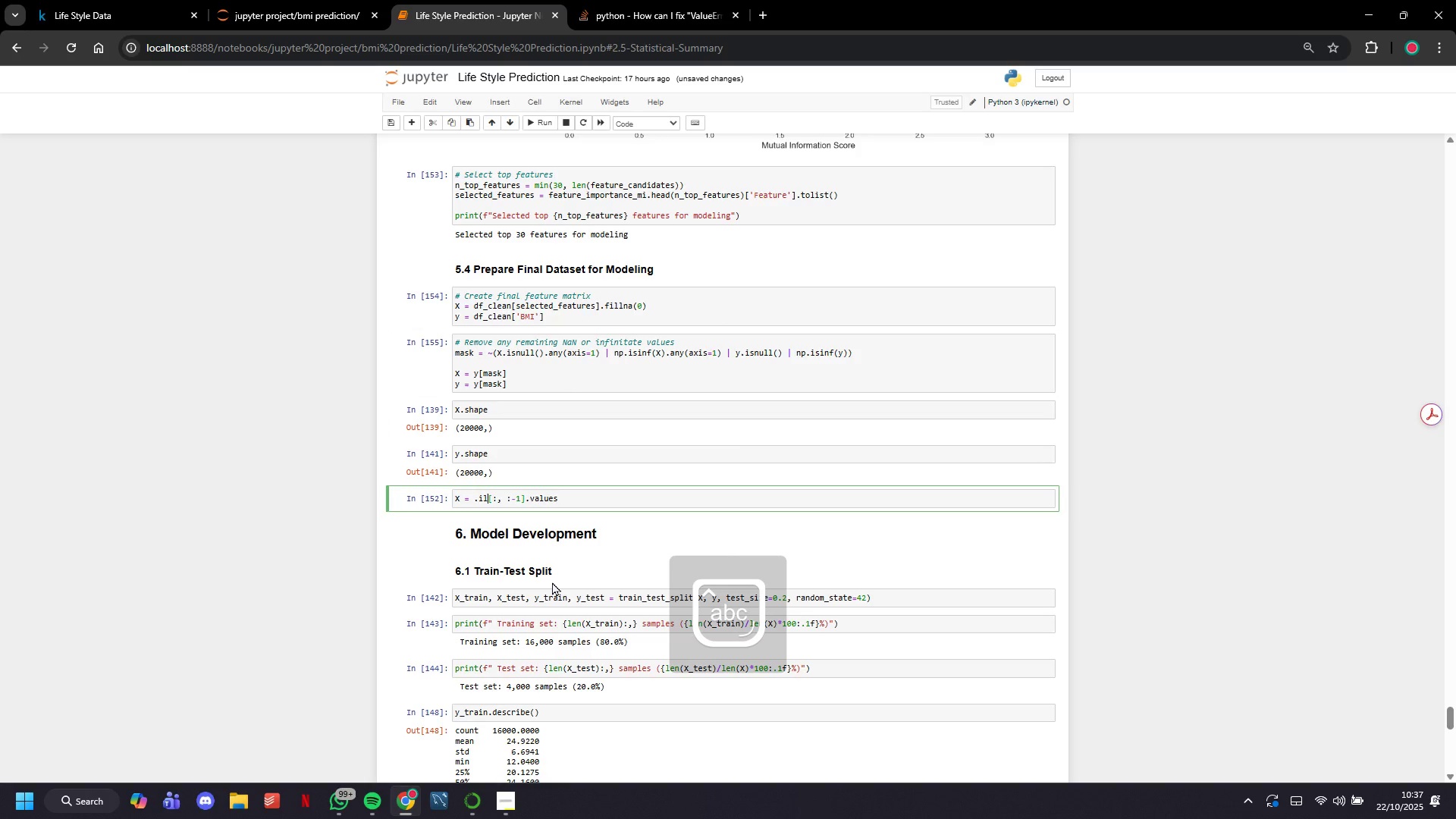 
key(Control+Z)
 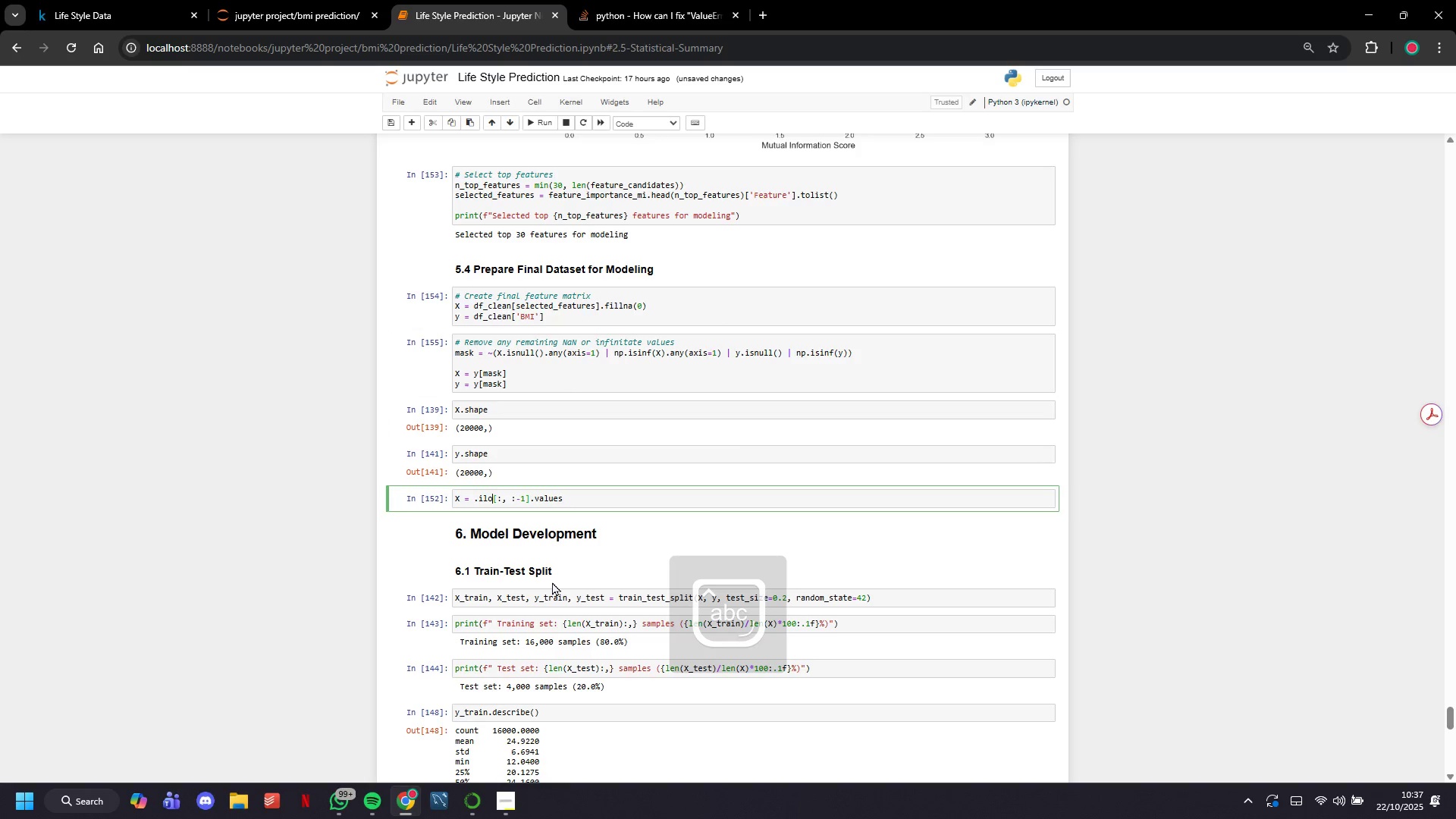 
key(Control+Z)
 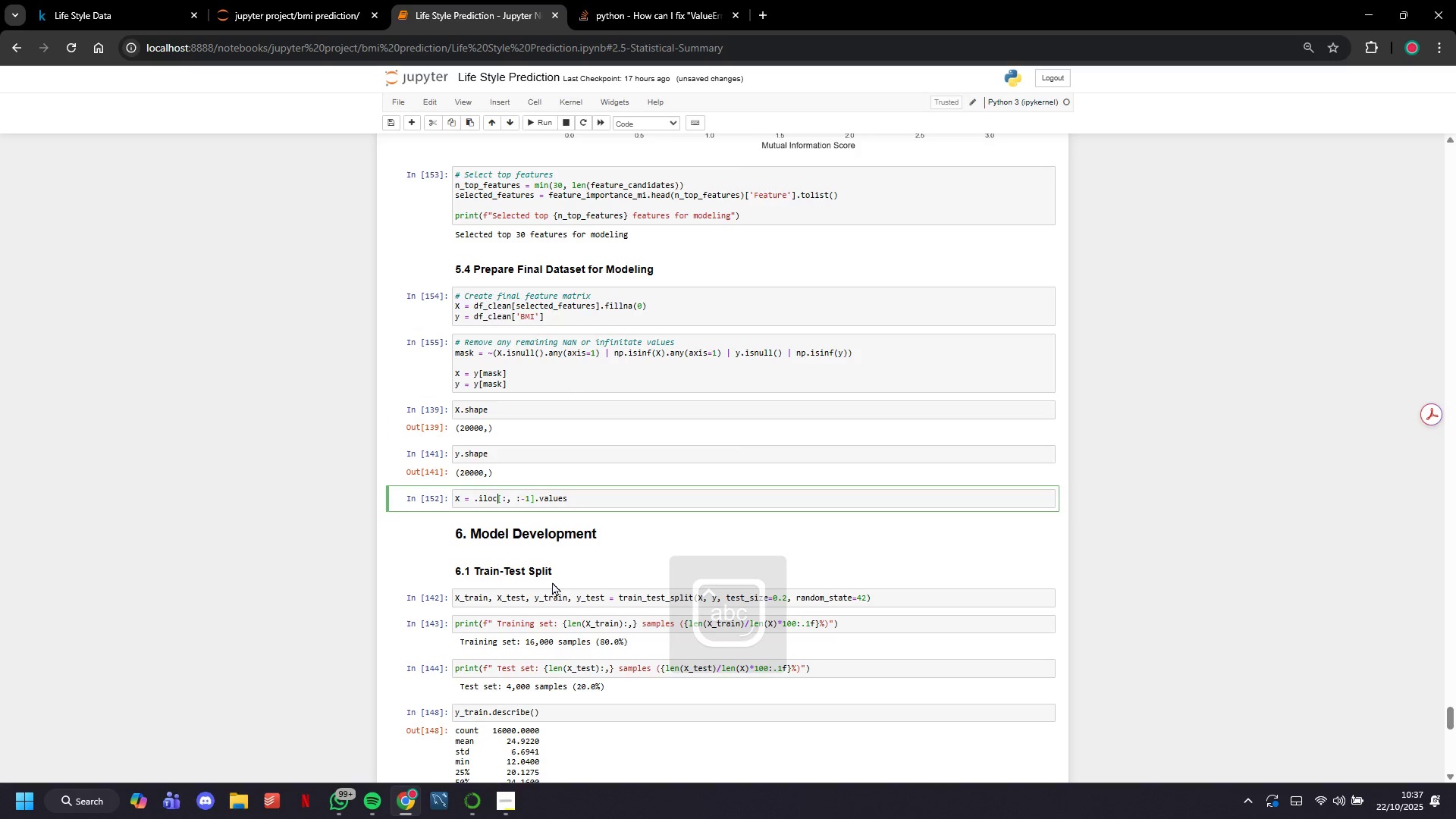 
key(Control+Z)
 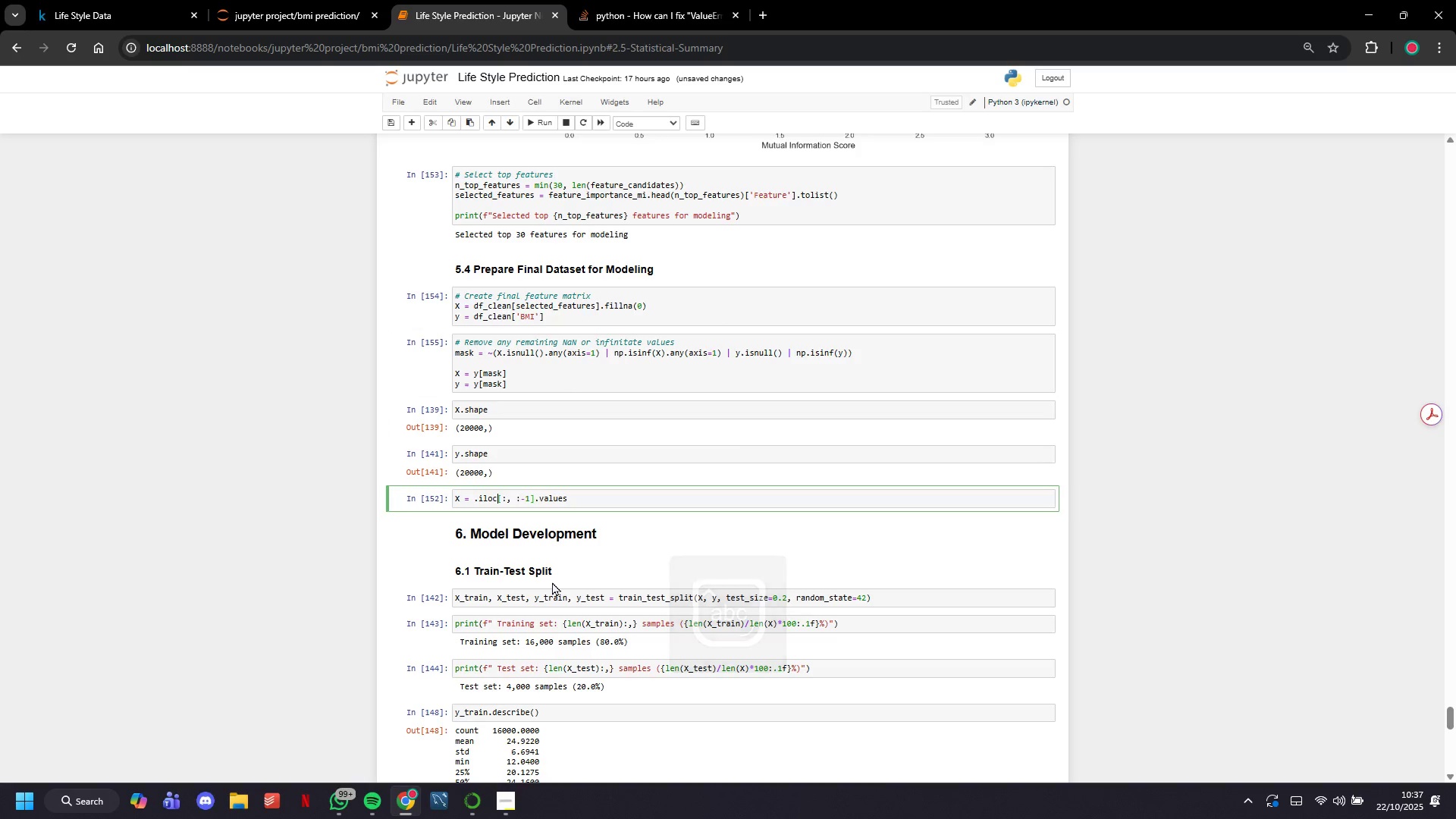 
key(ArrowLeft)
 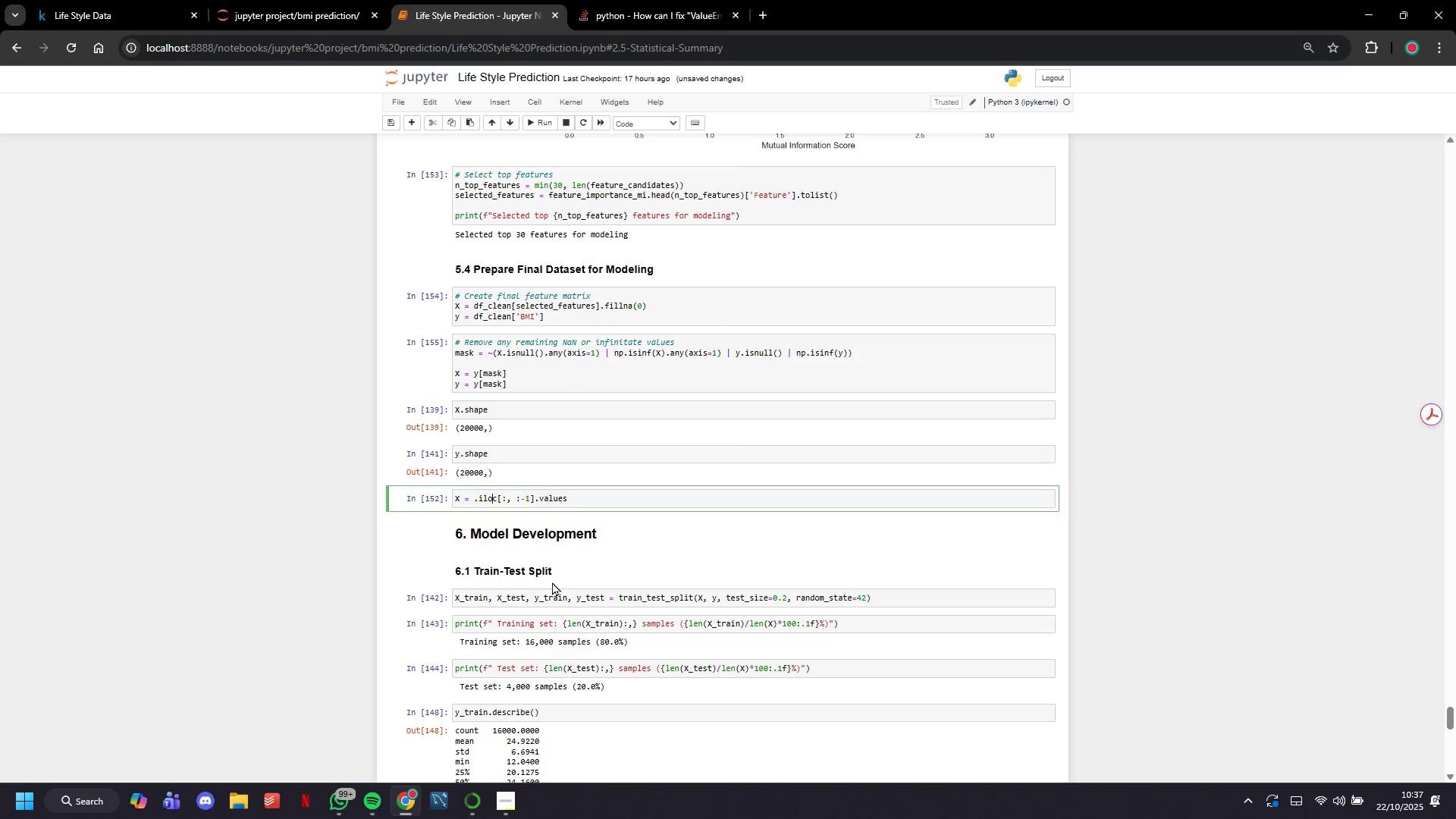 
key(ArrowLeft)
 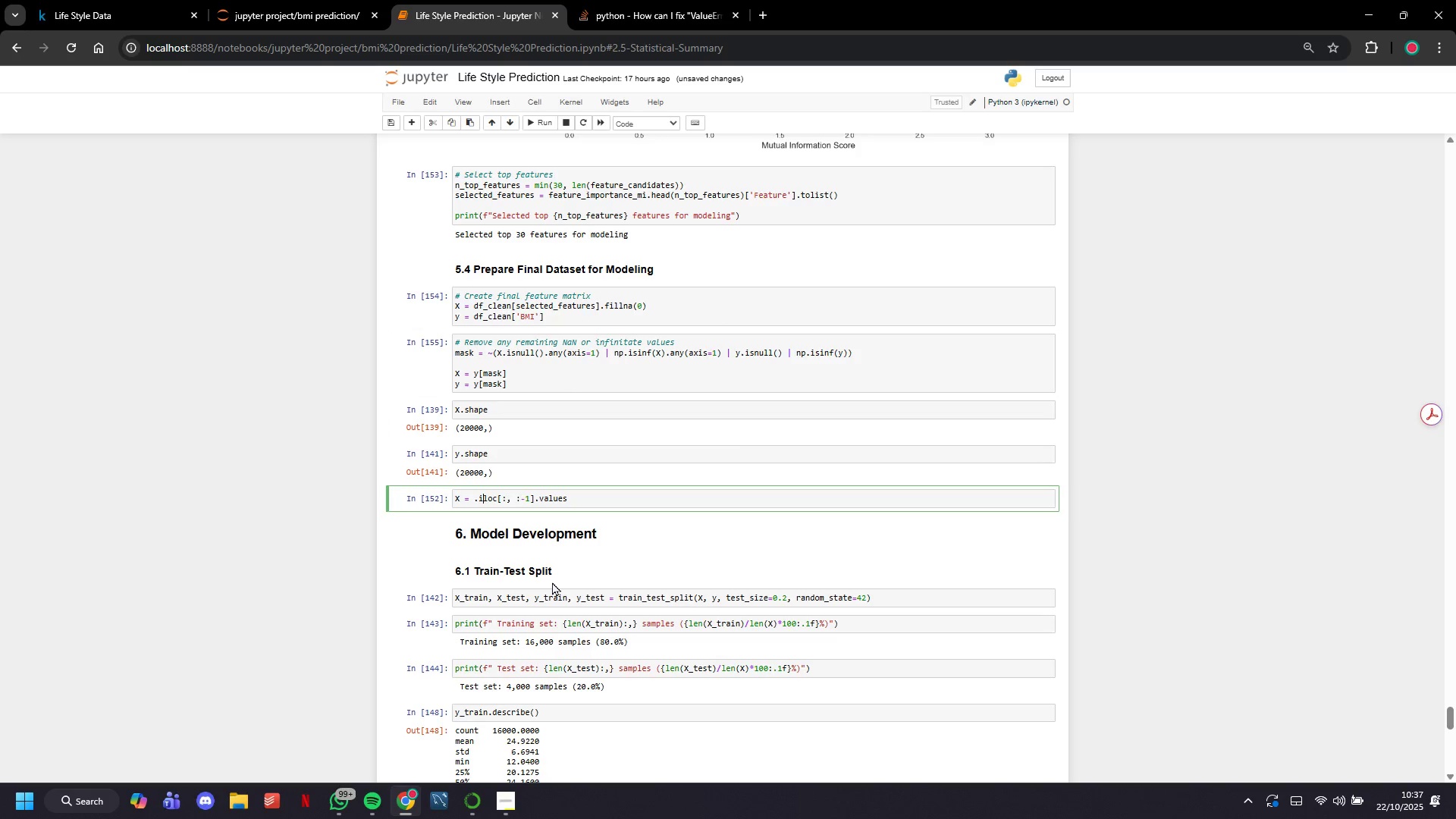 
key(ArrowLeft)
 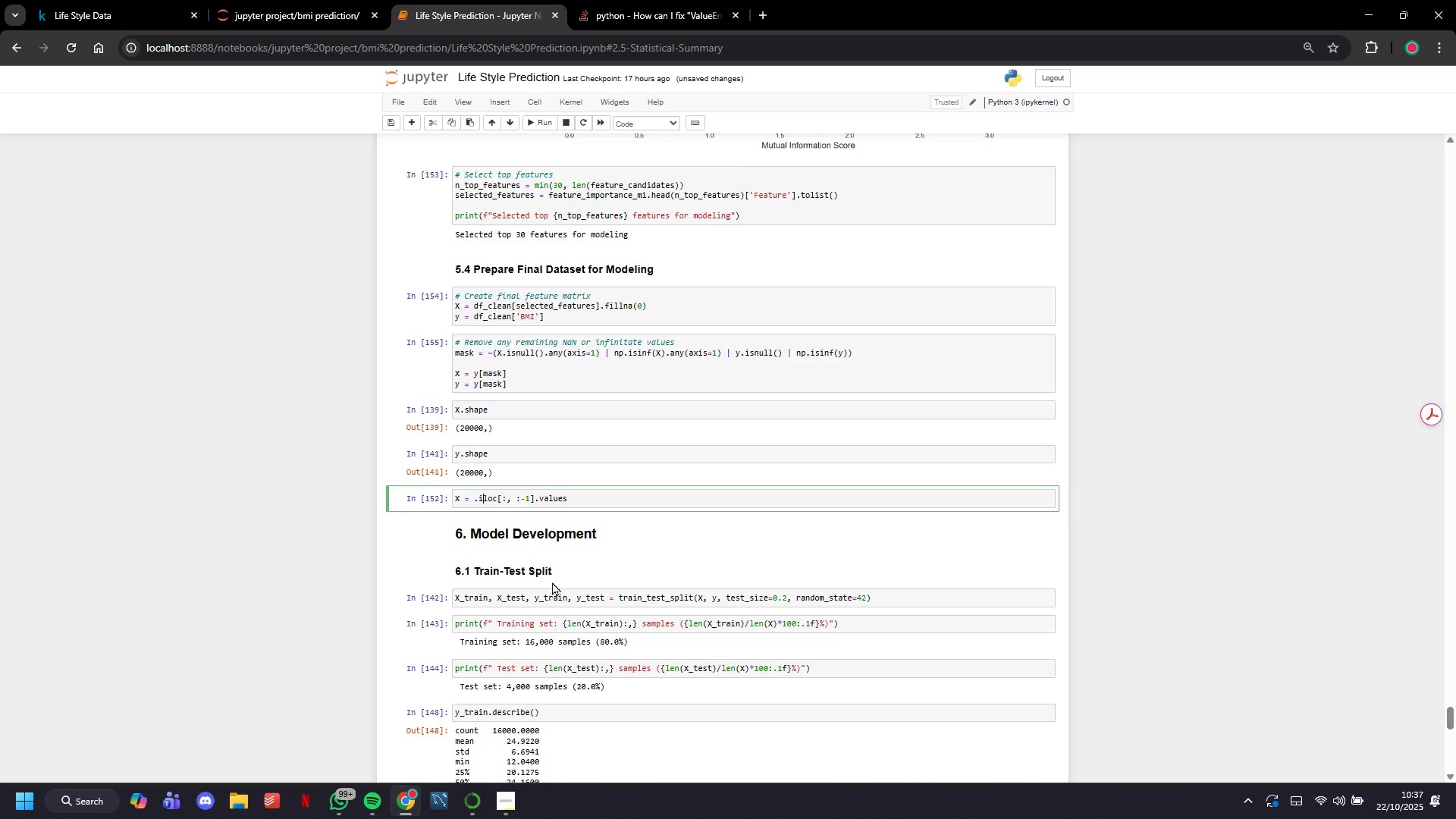 
key(ArrowLeft)
 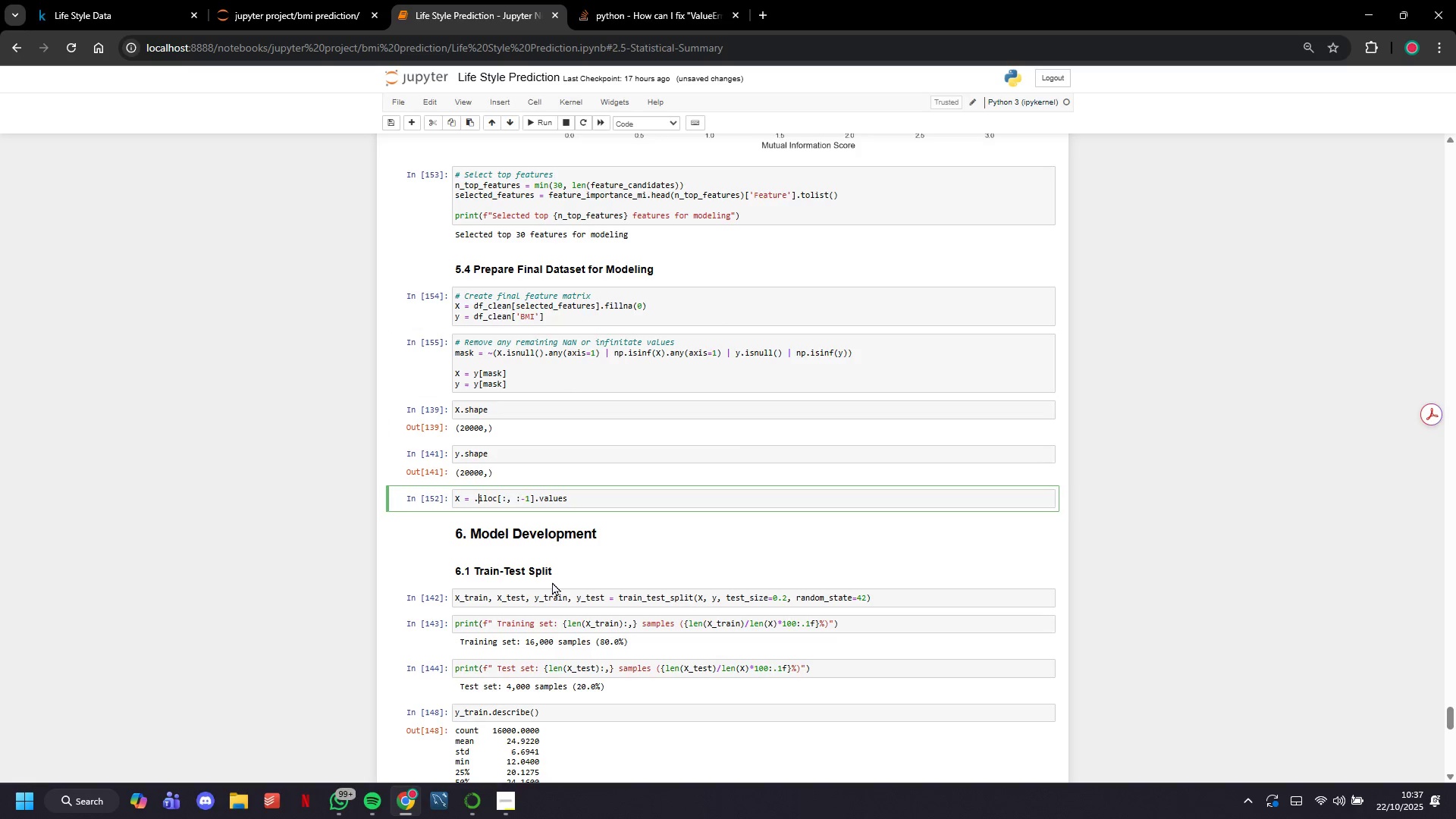 
key(ArrowLeft)
 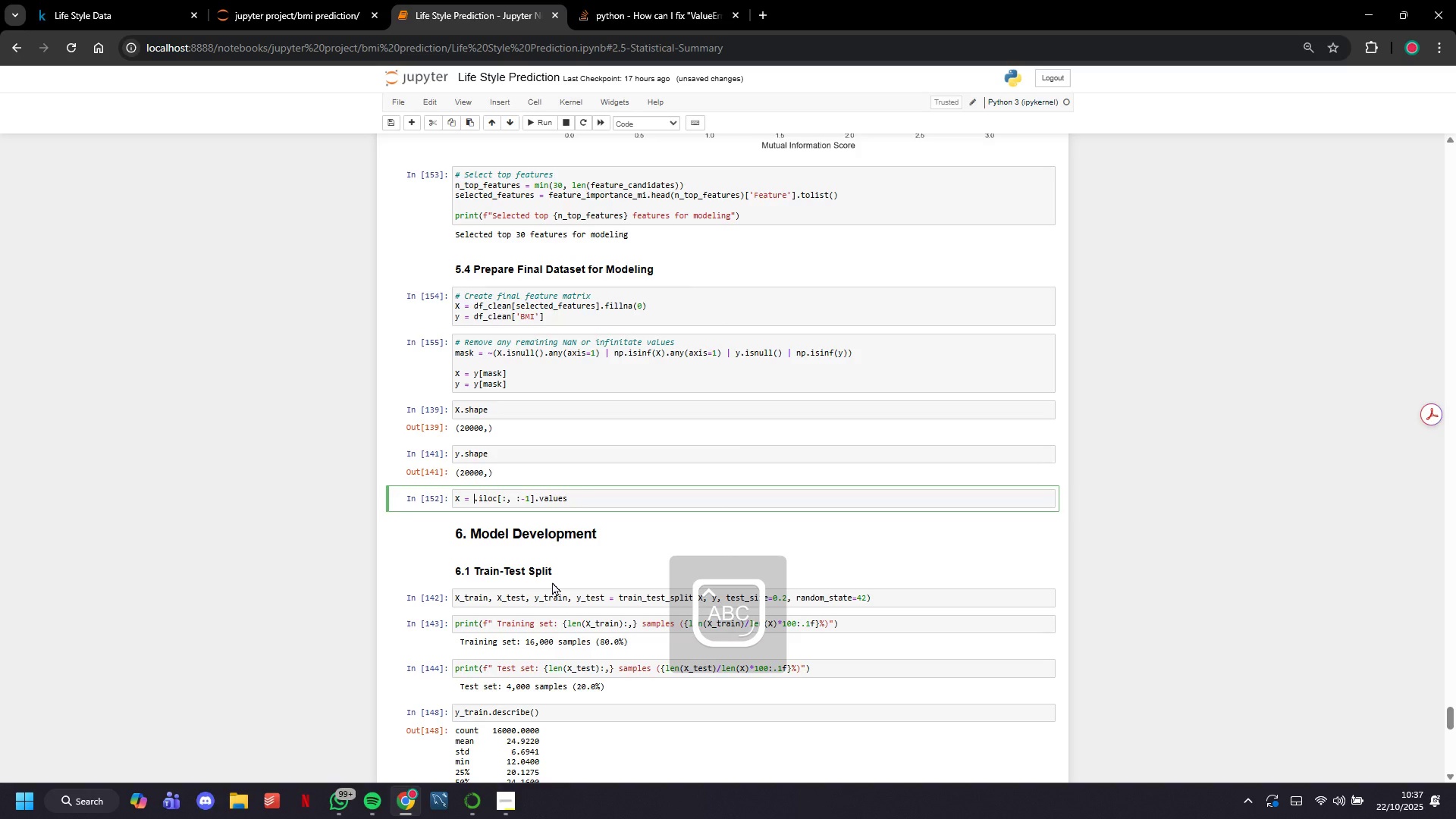 
key(CapsLock)
 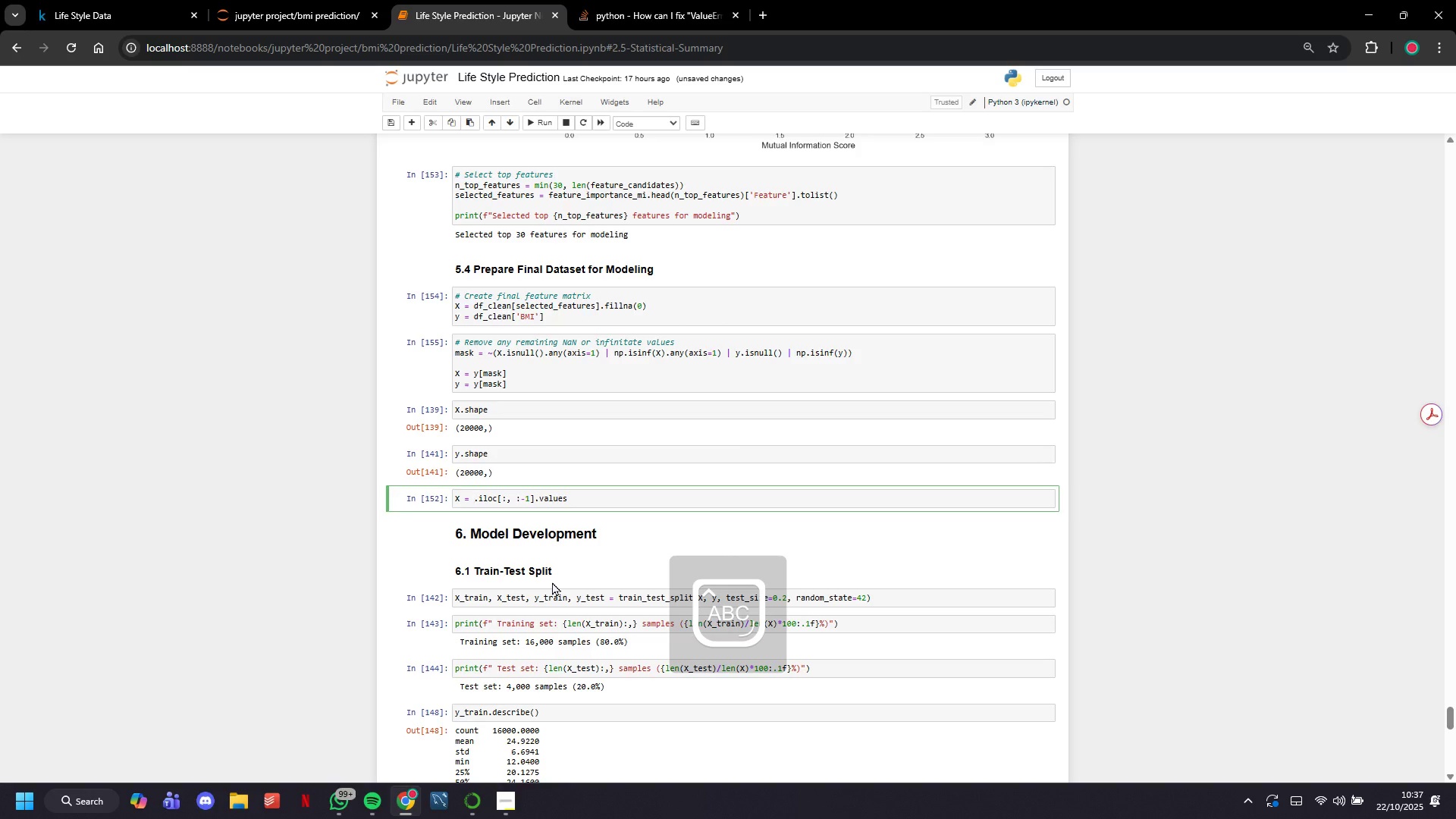 
key(X)
 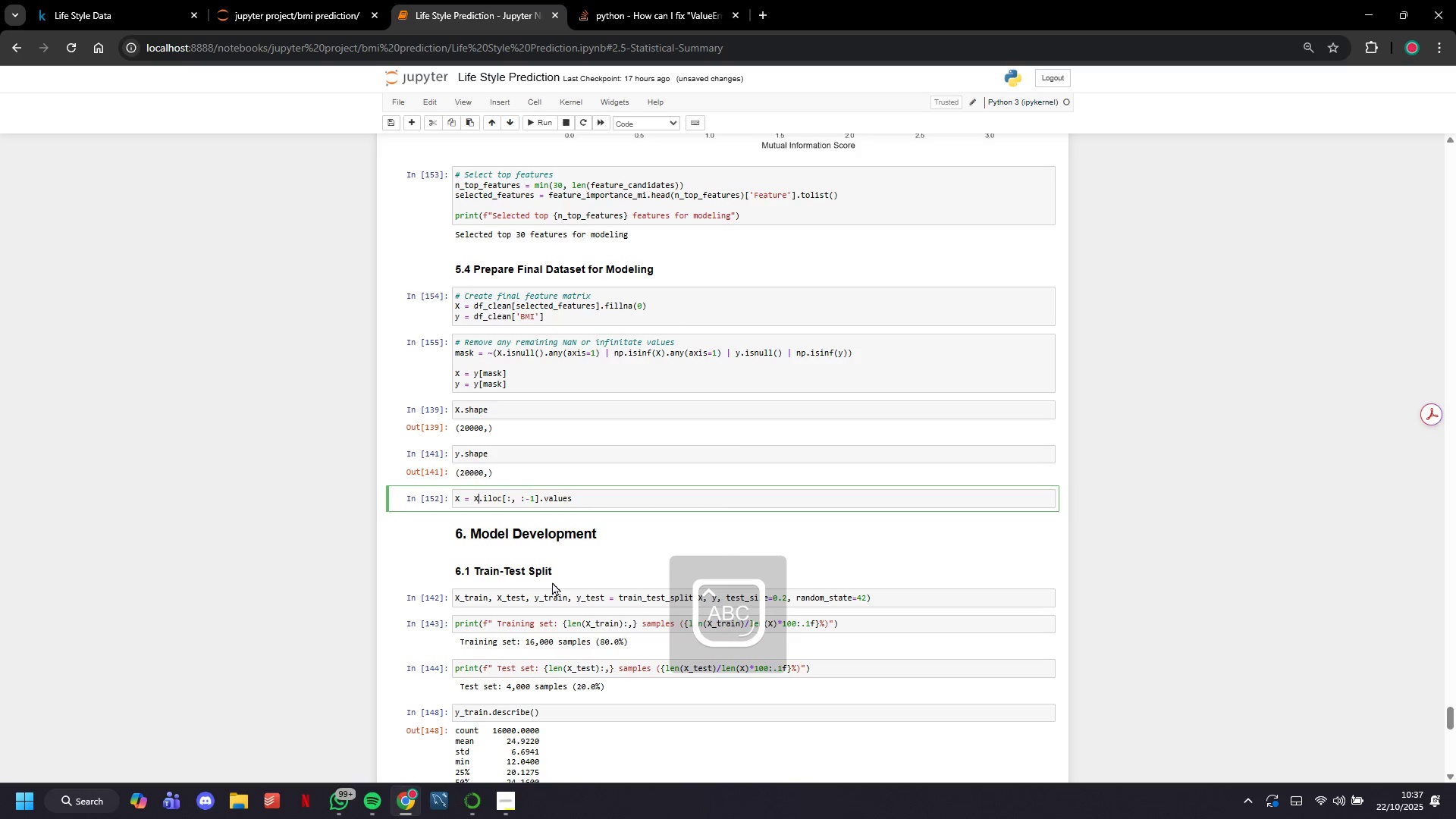 
key(CapsLock)
 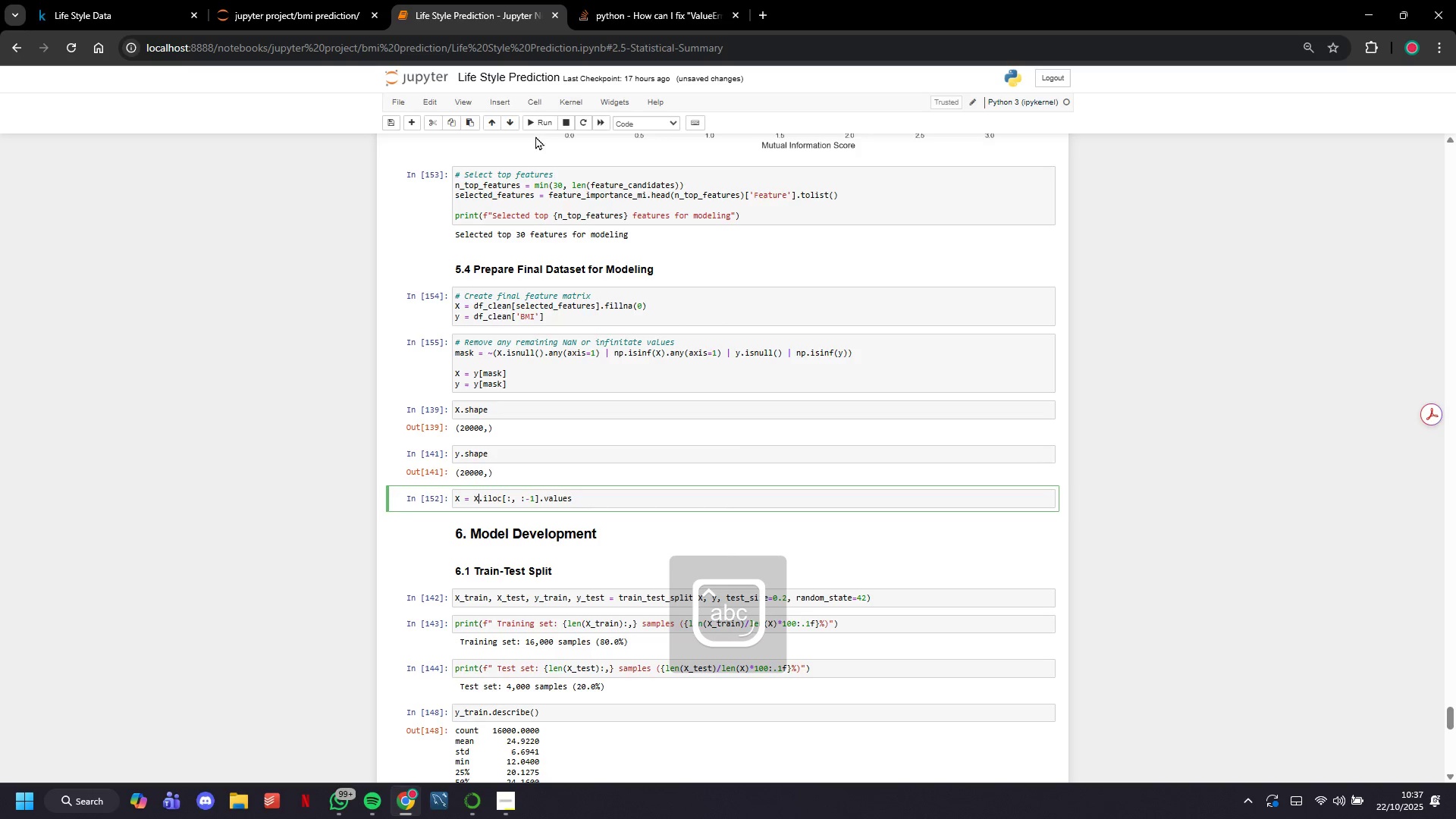 
left_click([540, 122])
 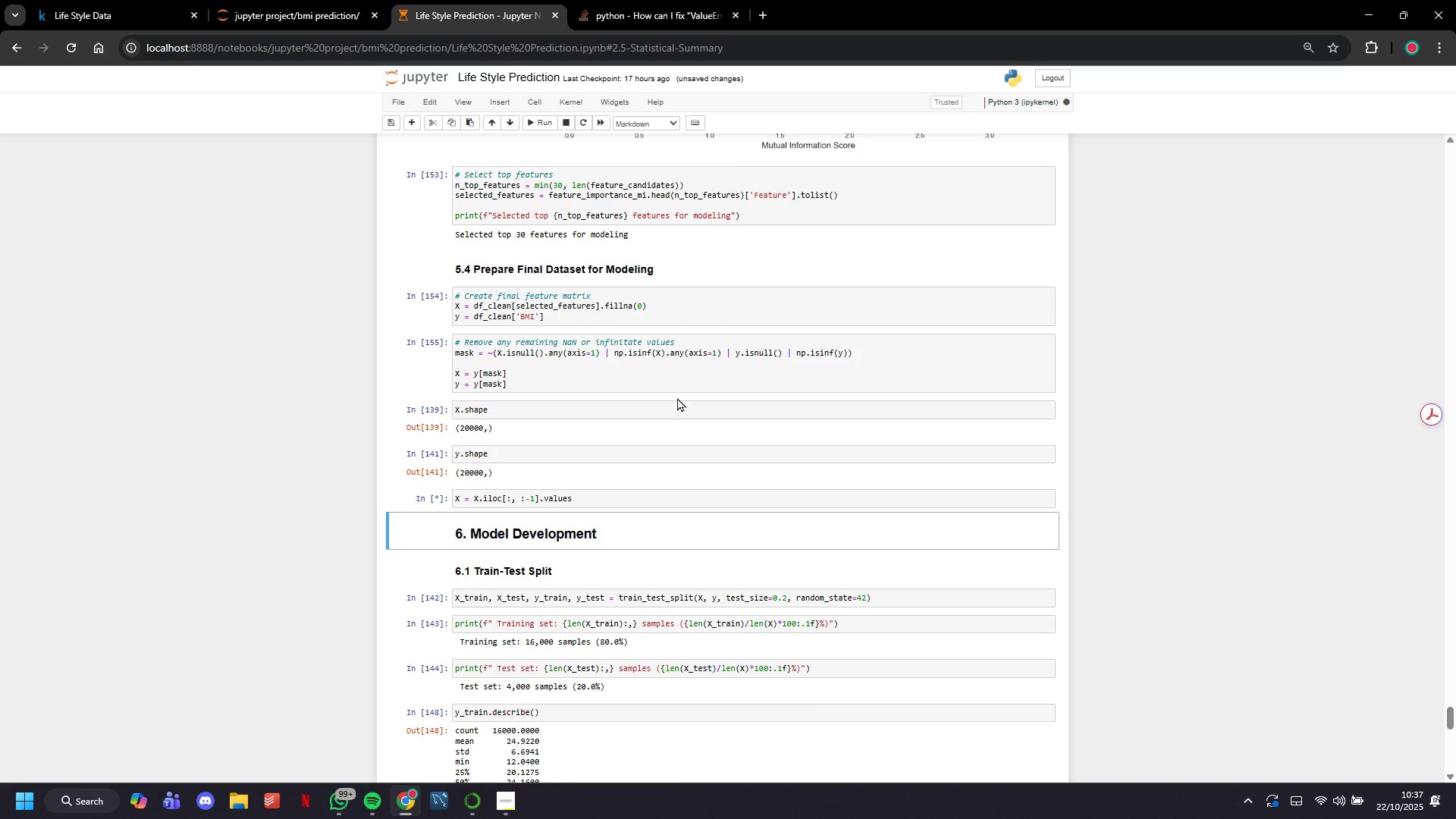 
scroll: coordinate [677, 399], scroll_direction: down, amount: 6.0
 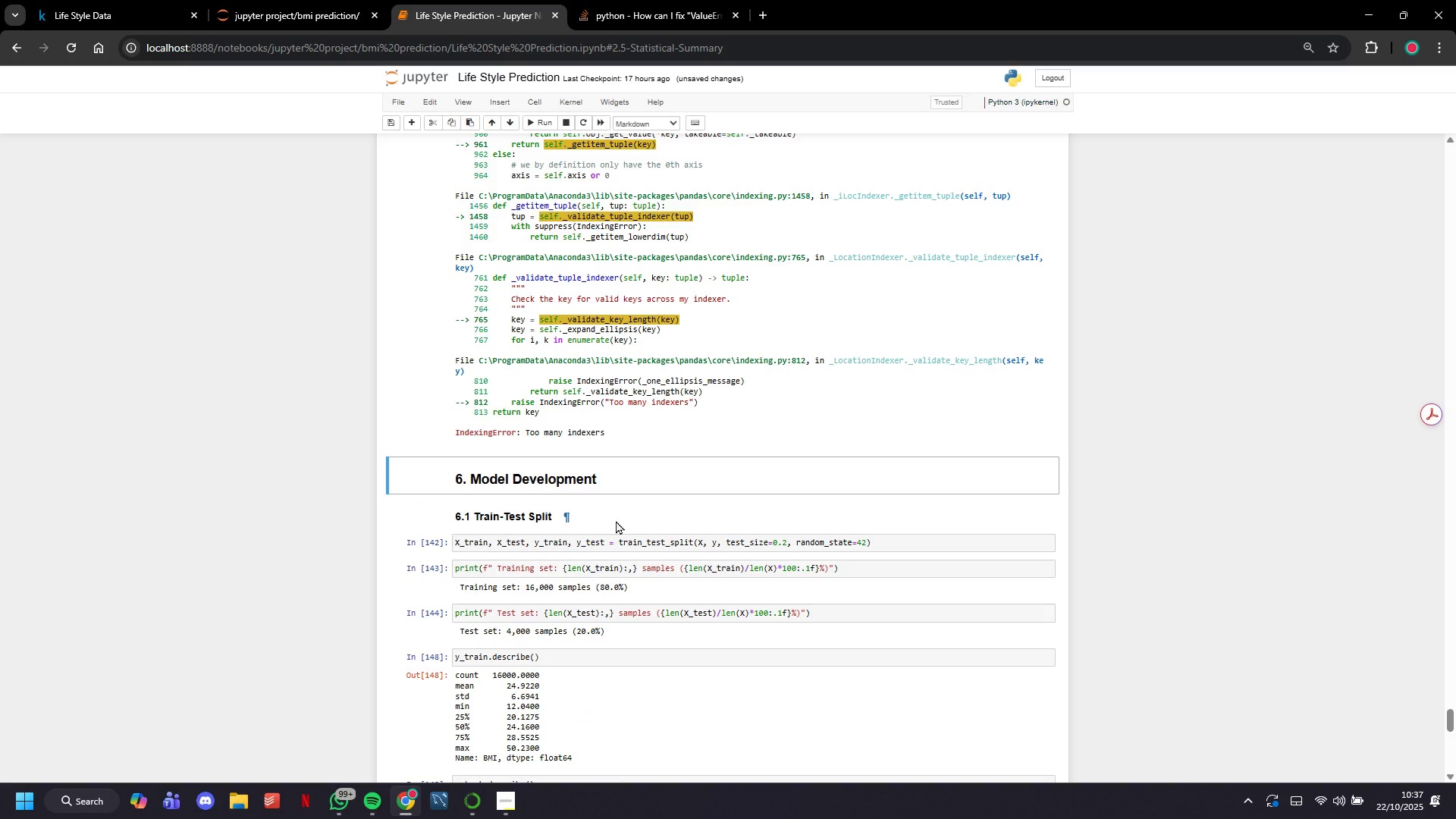 
scroll: coordinate [616, 520], scroll_direction: up, amount: 4.0
 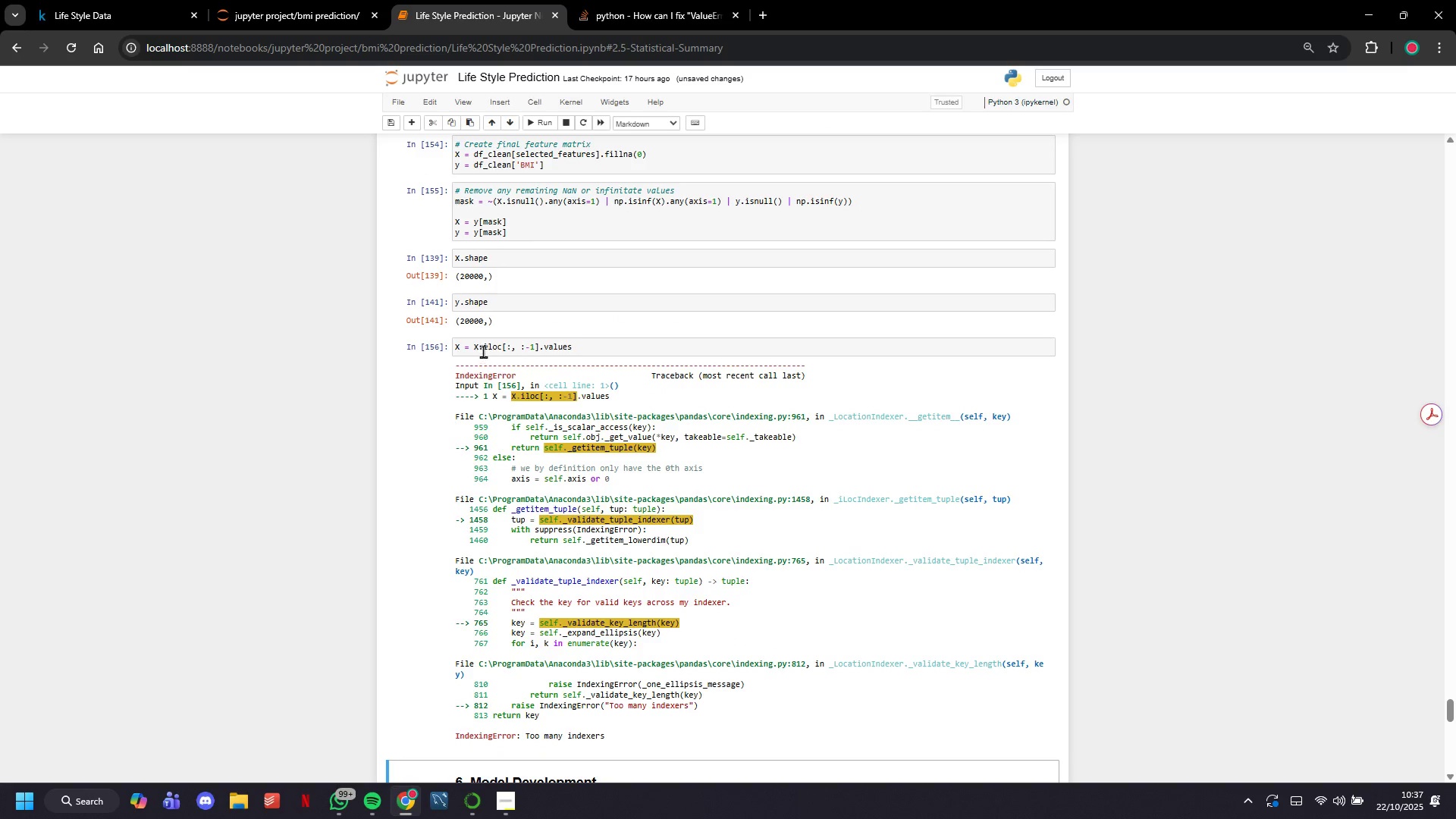 
left_click([483, 351])
 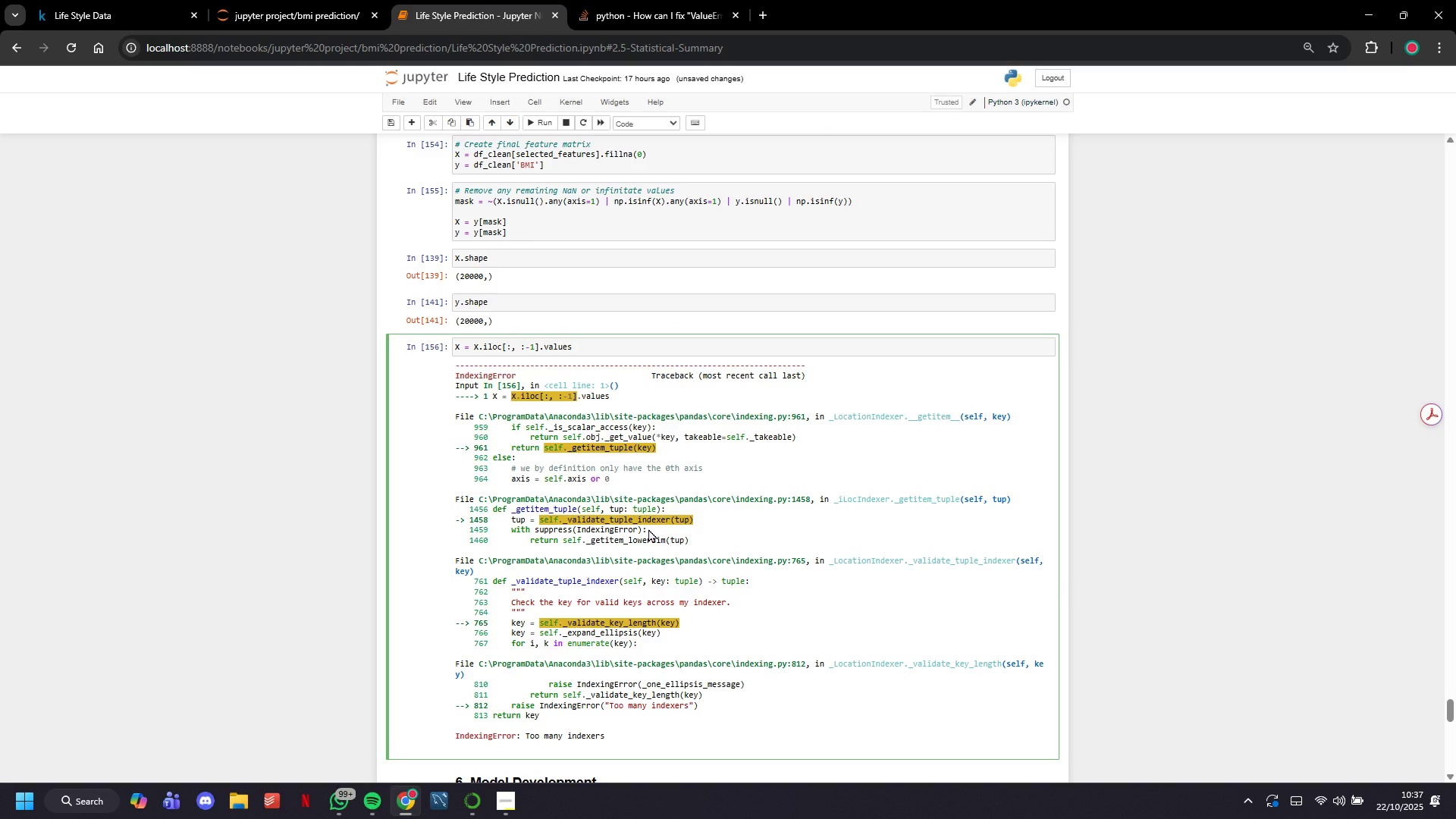 
key(ArrowLeft)
 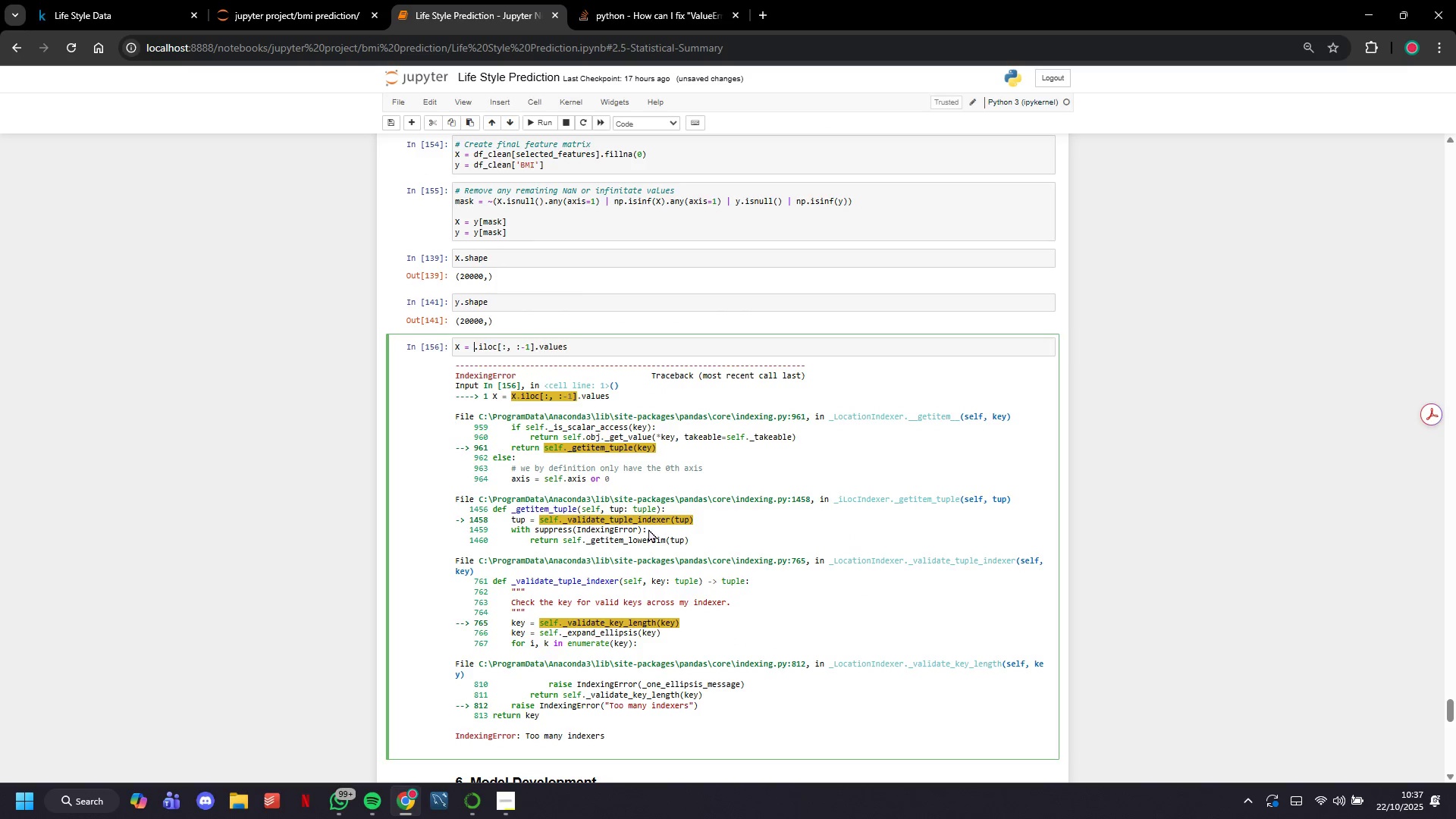 
key(Backspace)
type(df_clean)
 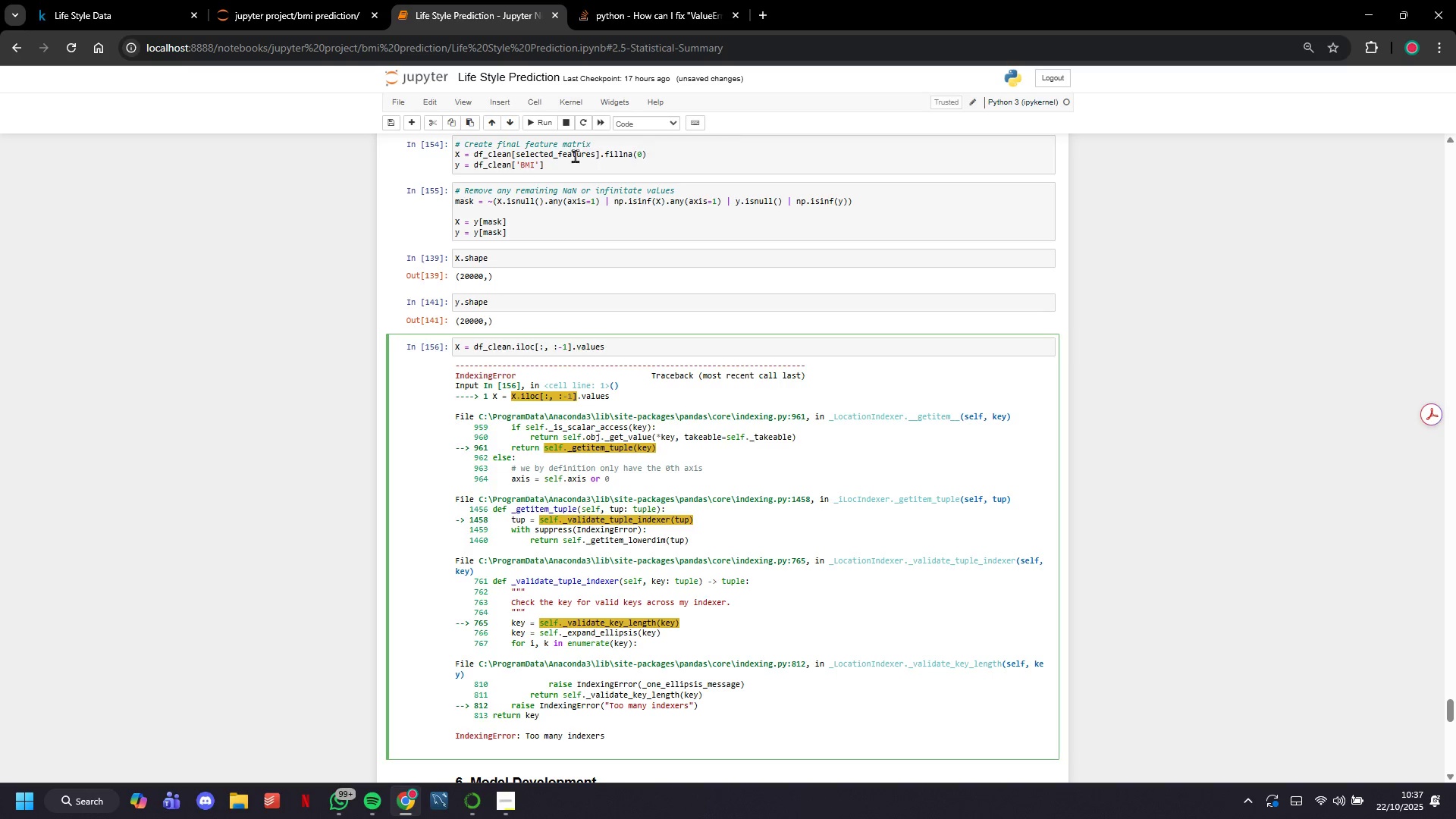 
left_click([550, 124])
 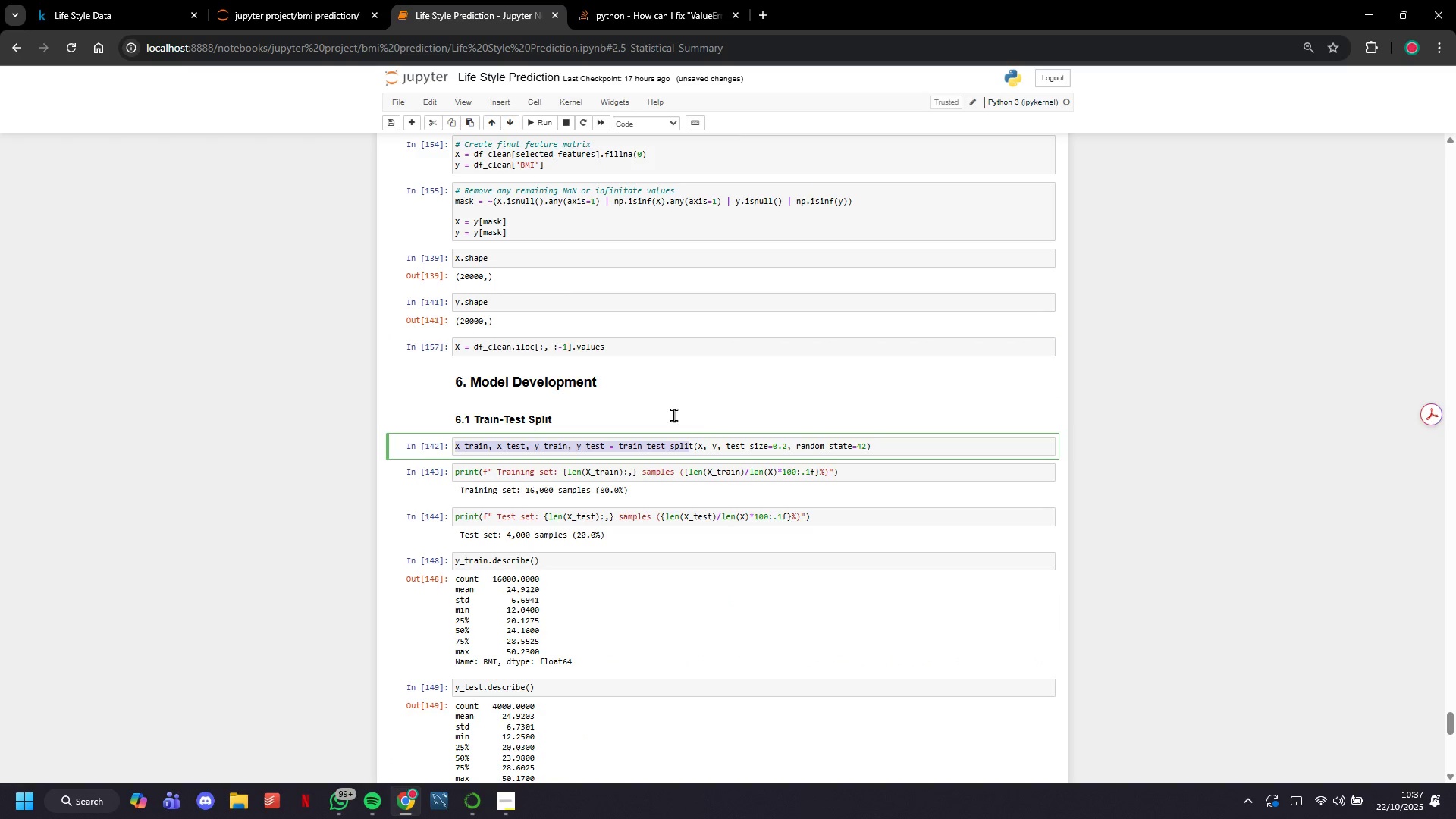 
wait(5.05)
 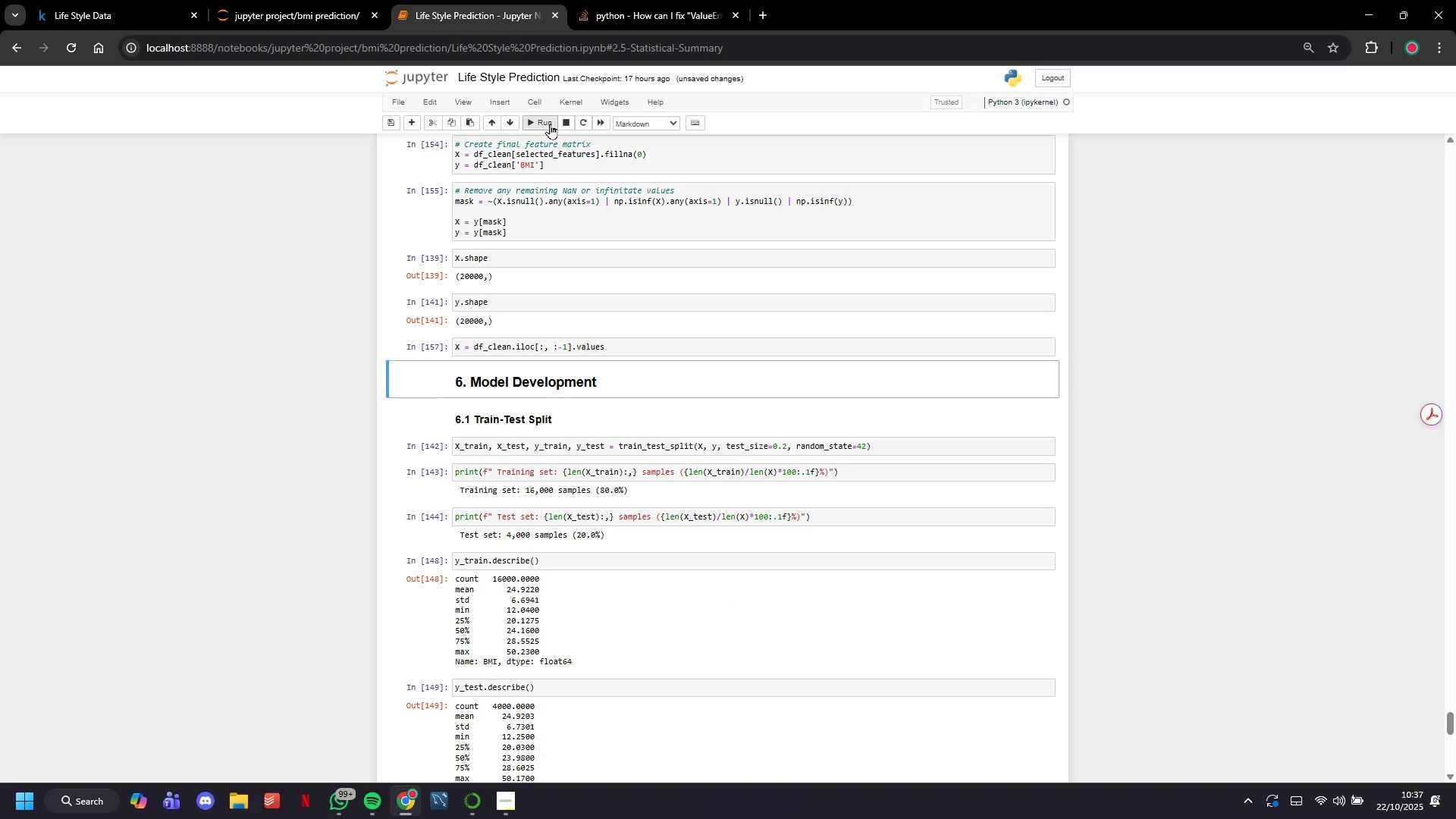 
left_click([536, 124])
 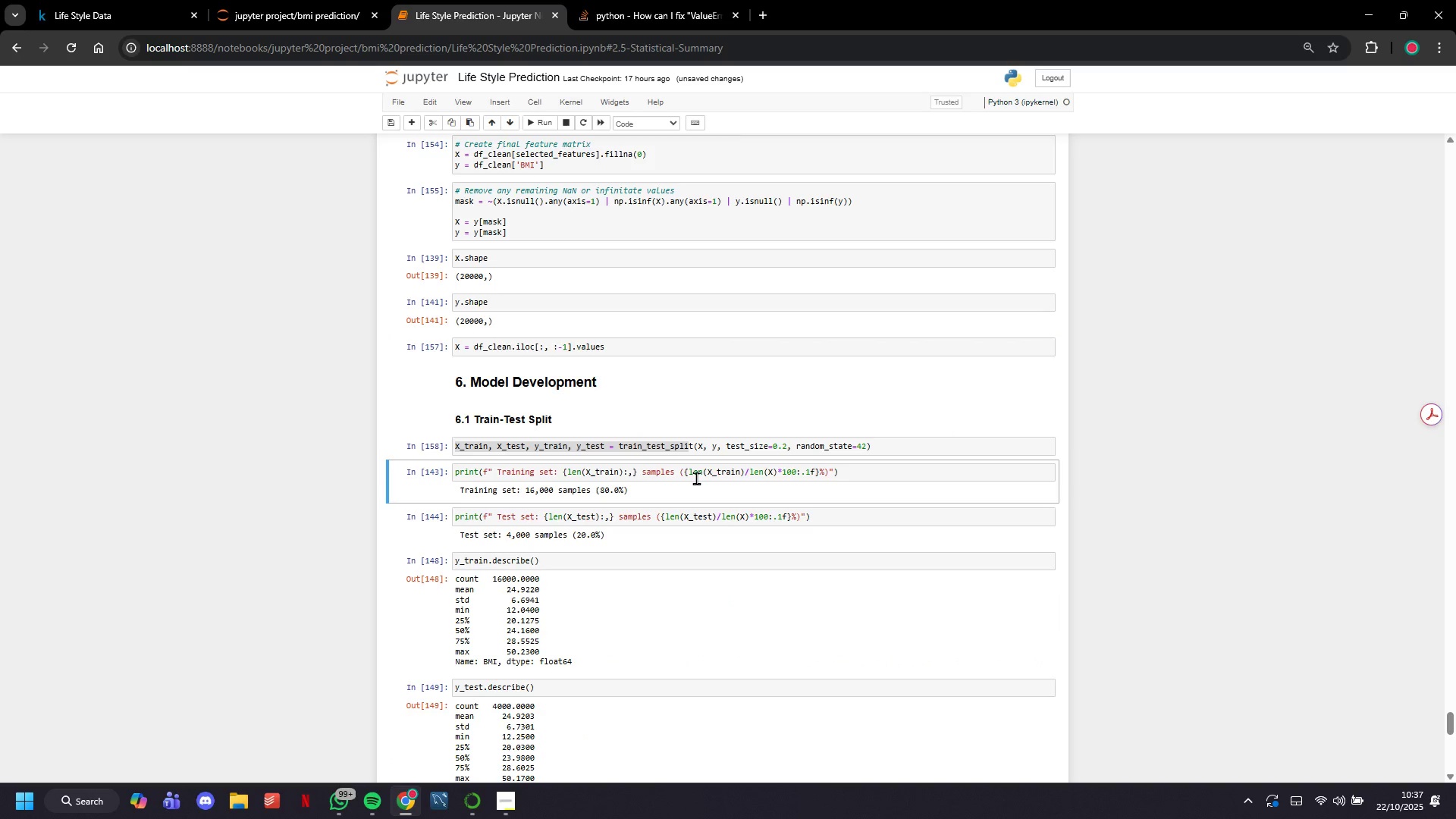 
left_click([692, 478])
 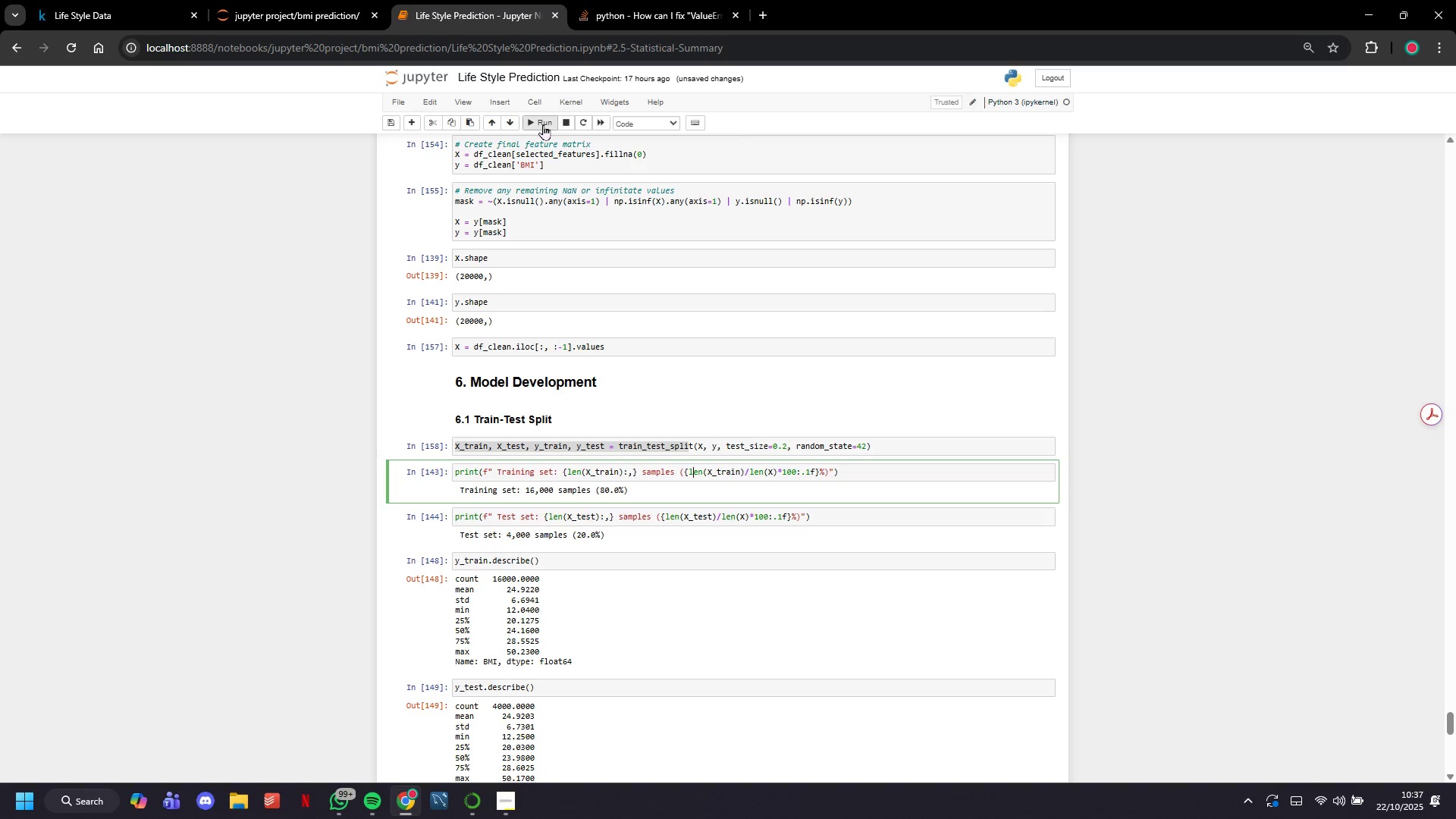 
left_click([543, 126])
 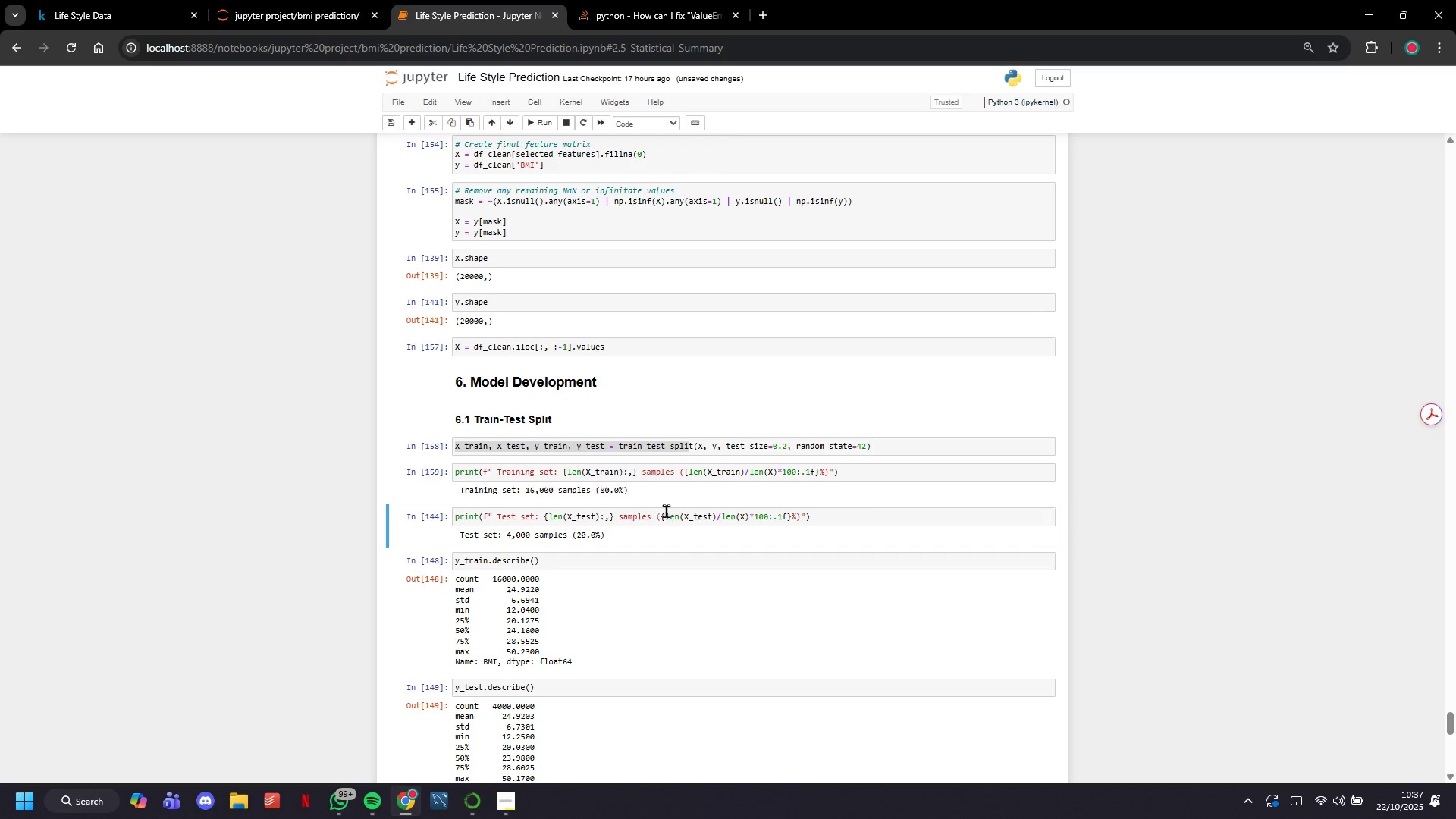 
left_click([671, 520])
 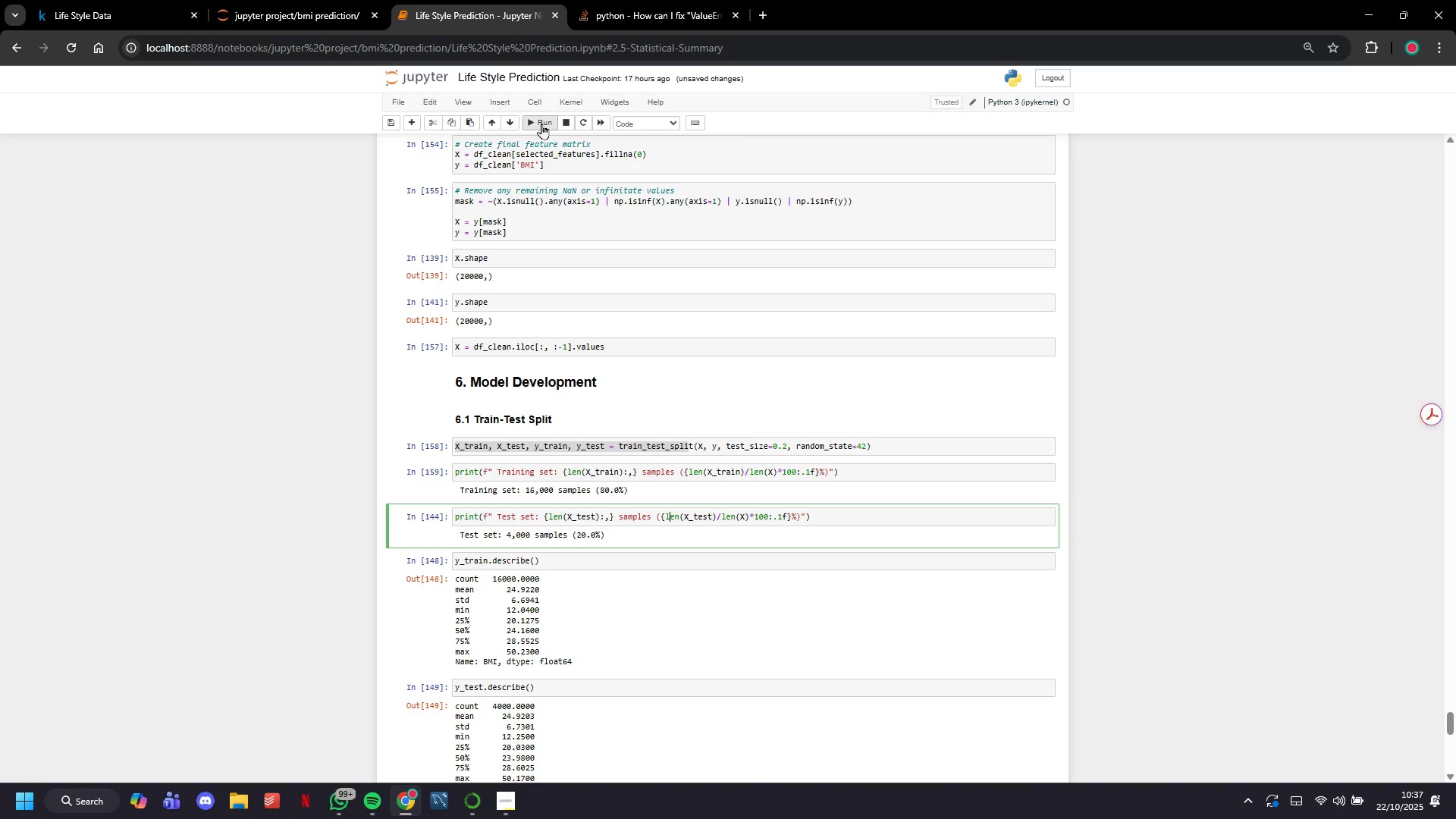 
left_click([541, 124])
 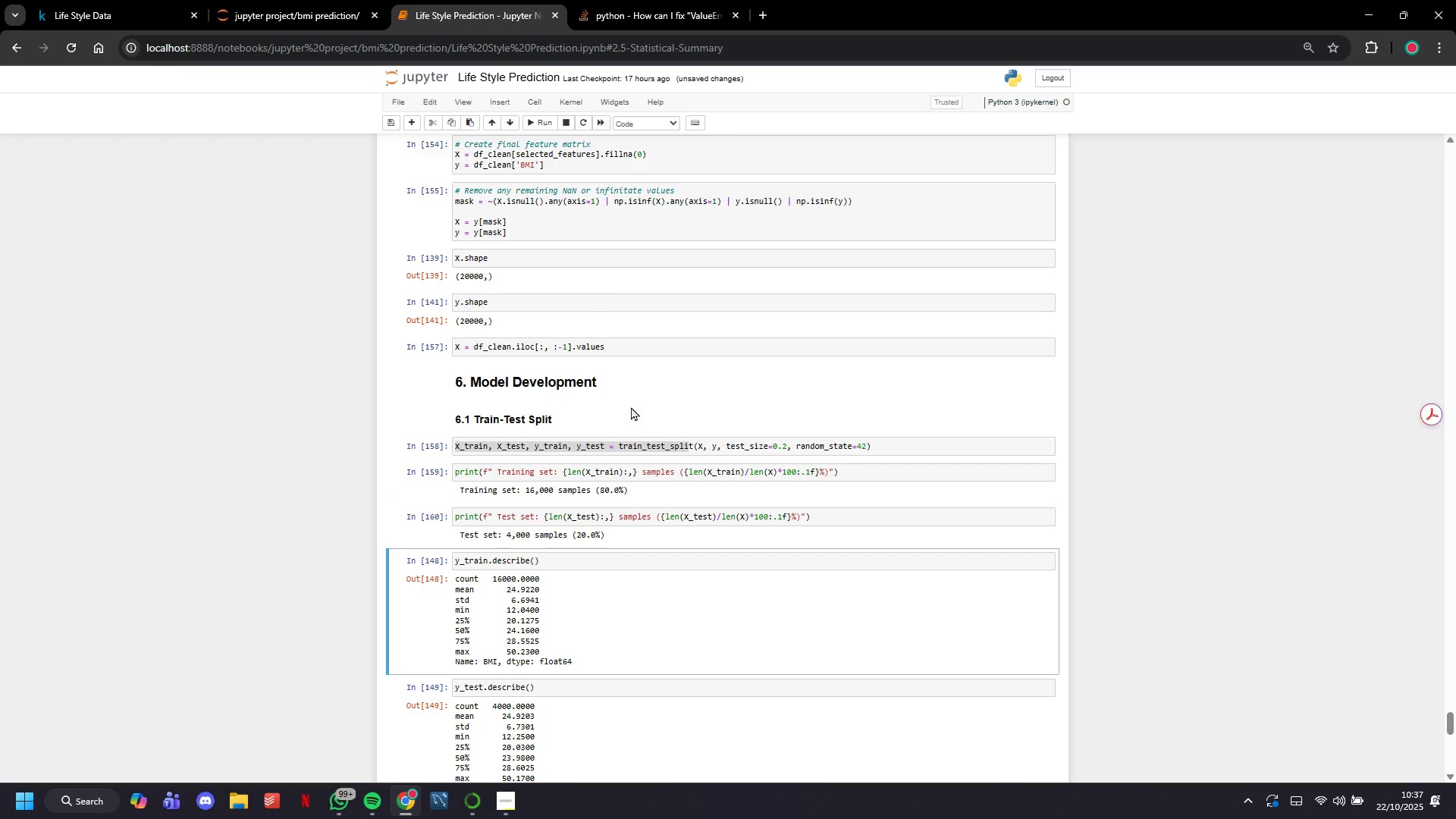 
scroll: coordinate [590, 410], scroll_direction: down, amount: 6.0
 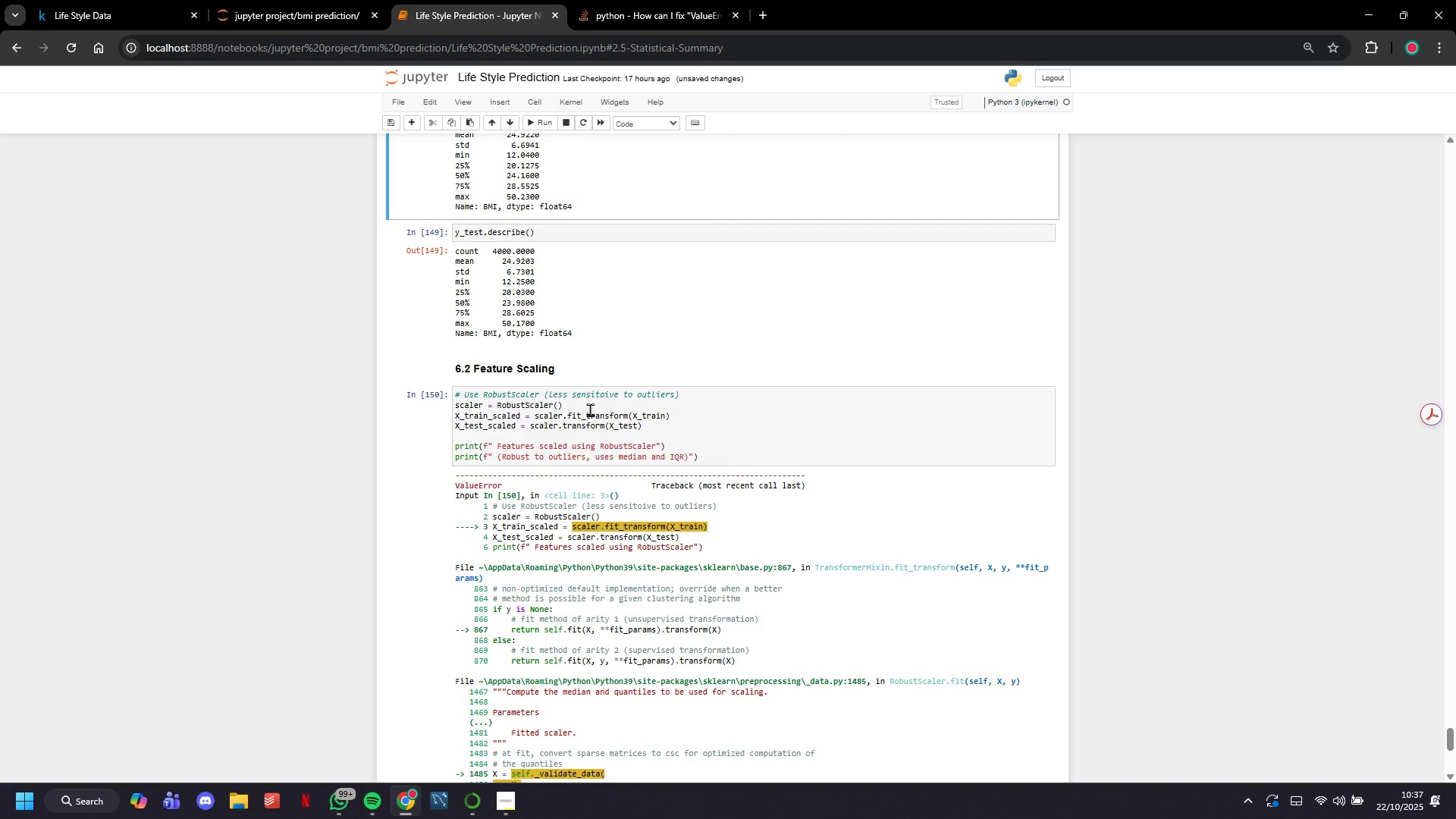 
left_click([590, 410])
 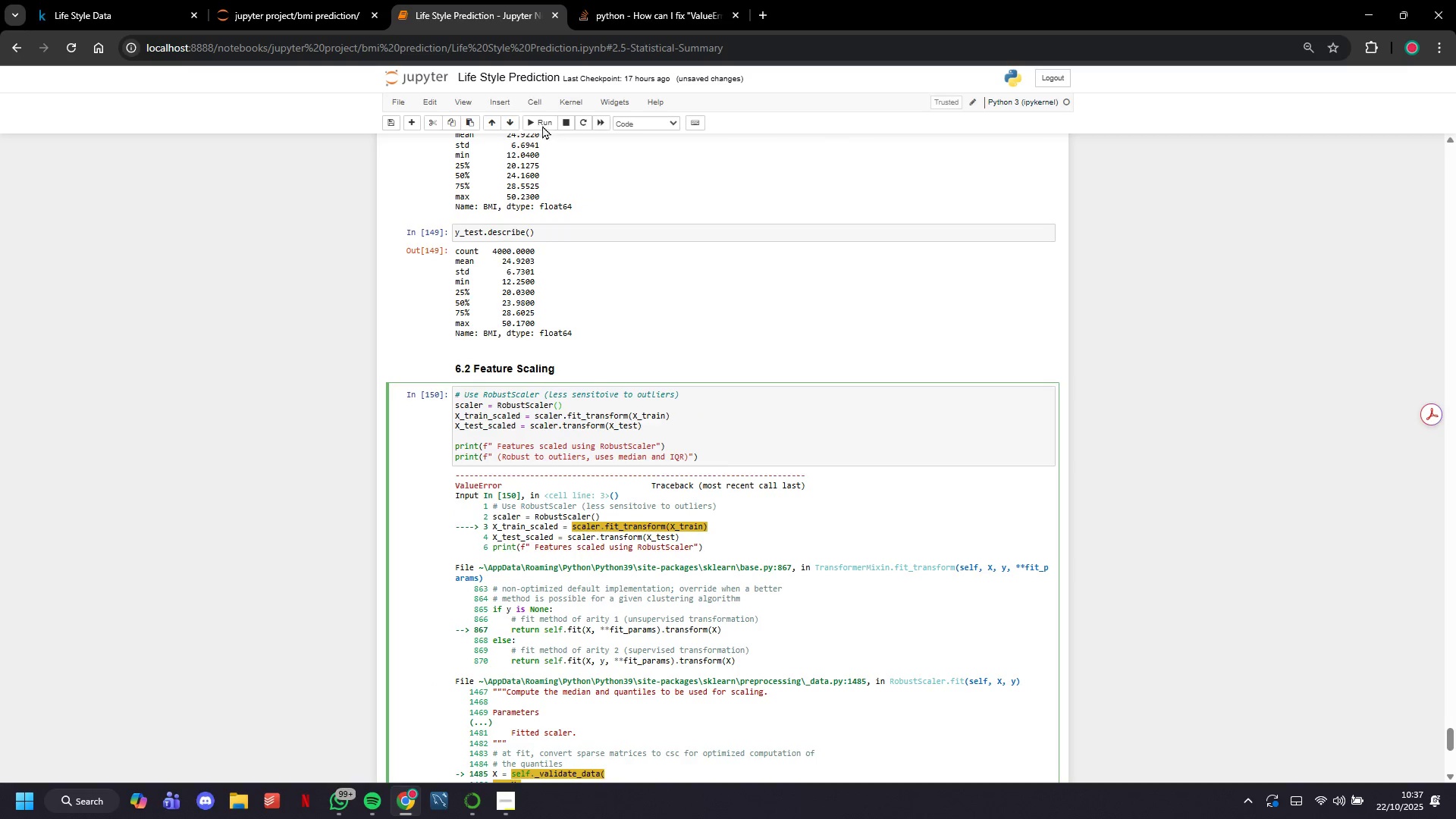 
left_click([542, 125])
 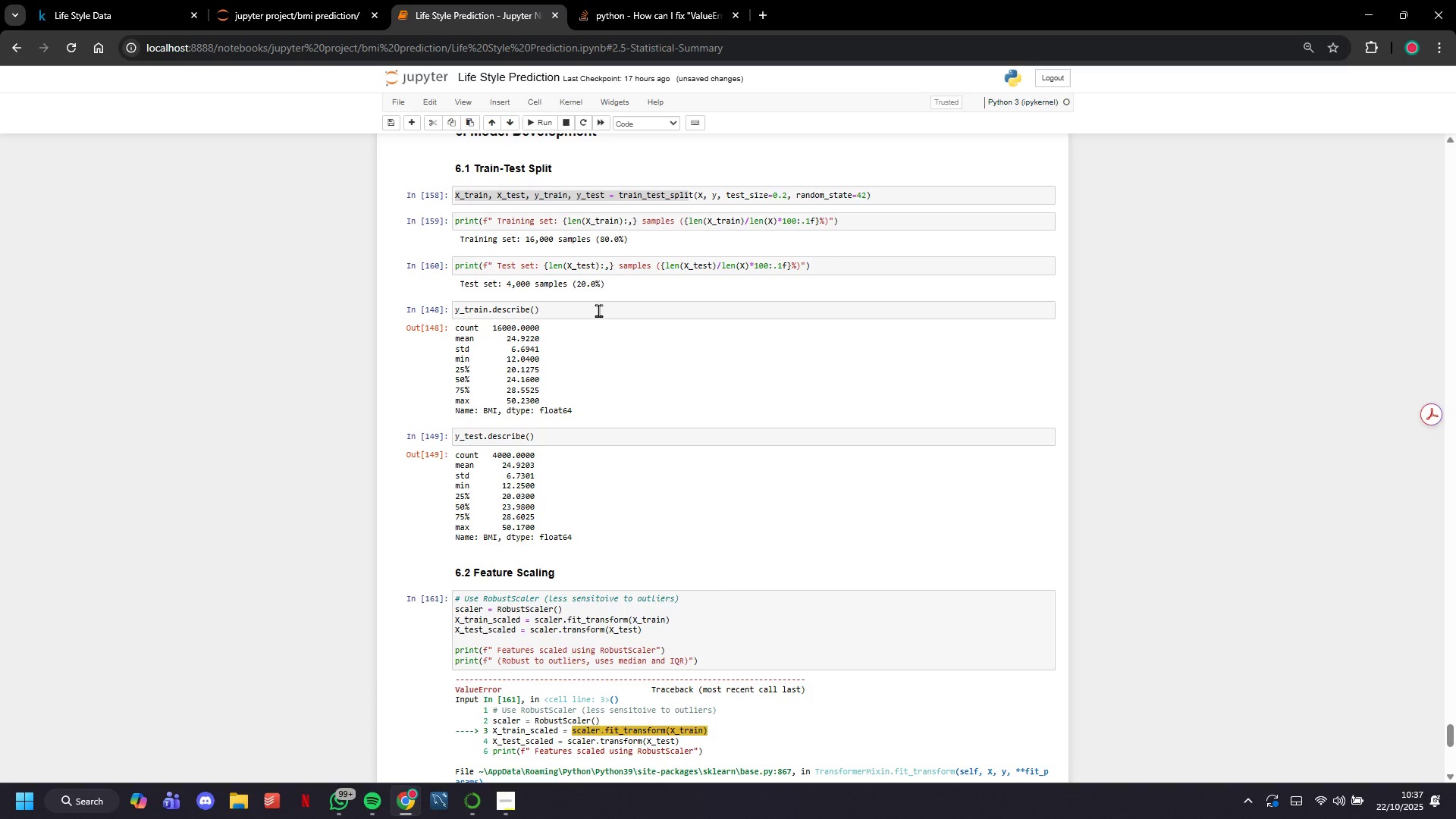 
scroll: coordinate [730, 557], scroll_direction: down, amount: 9.0
 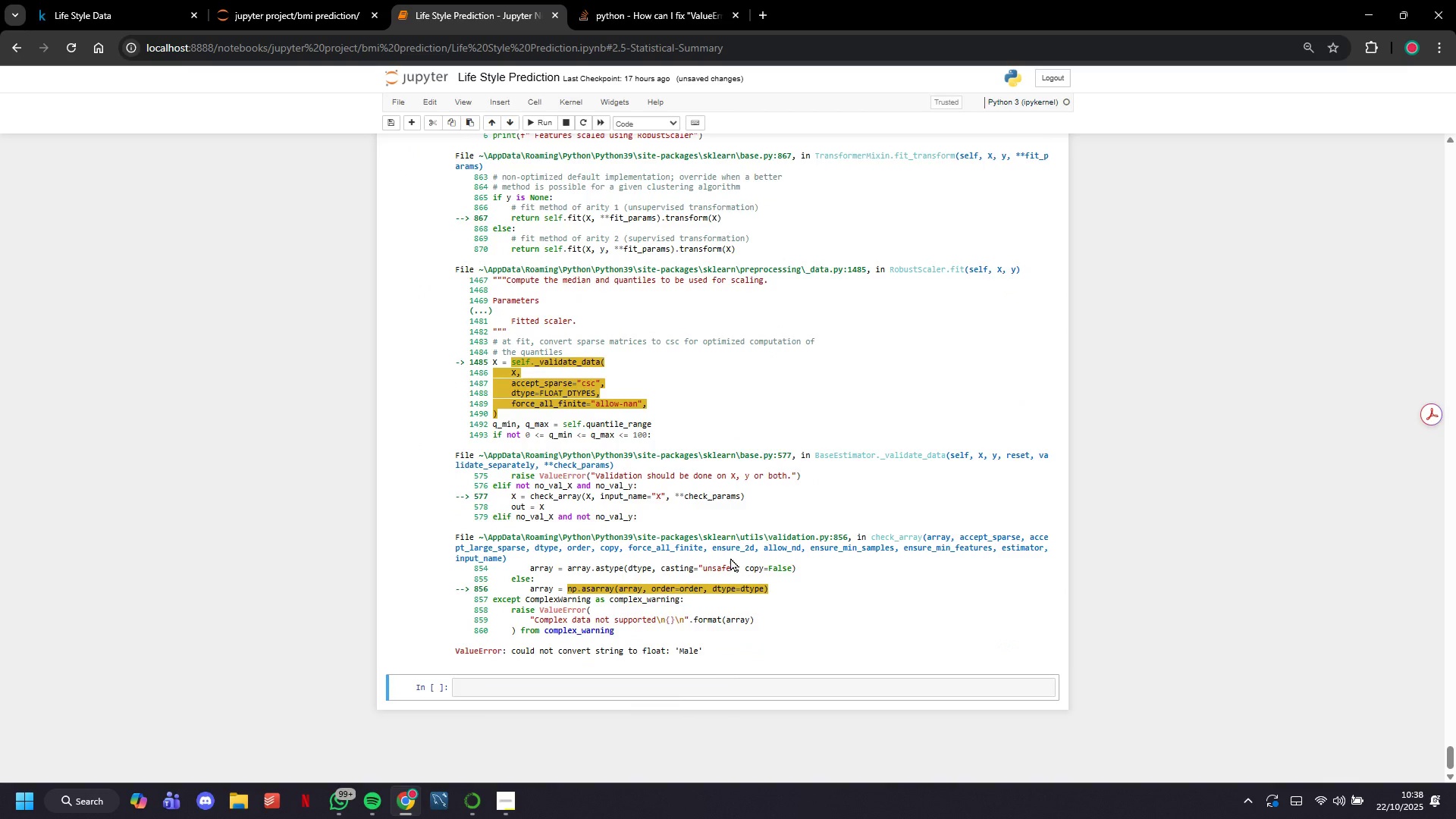 
scroll: coordinate [739, 521], scroll_direction: up, amount: 8.0
 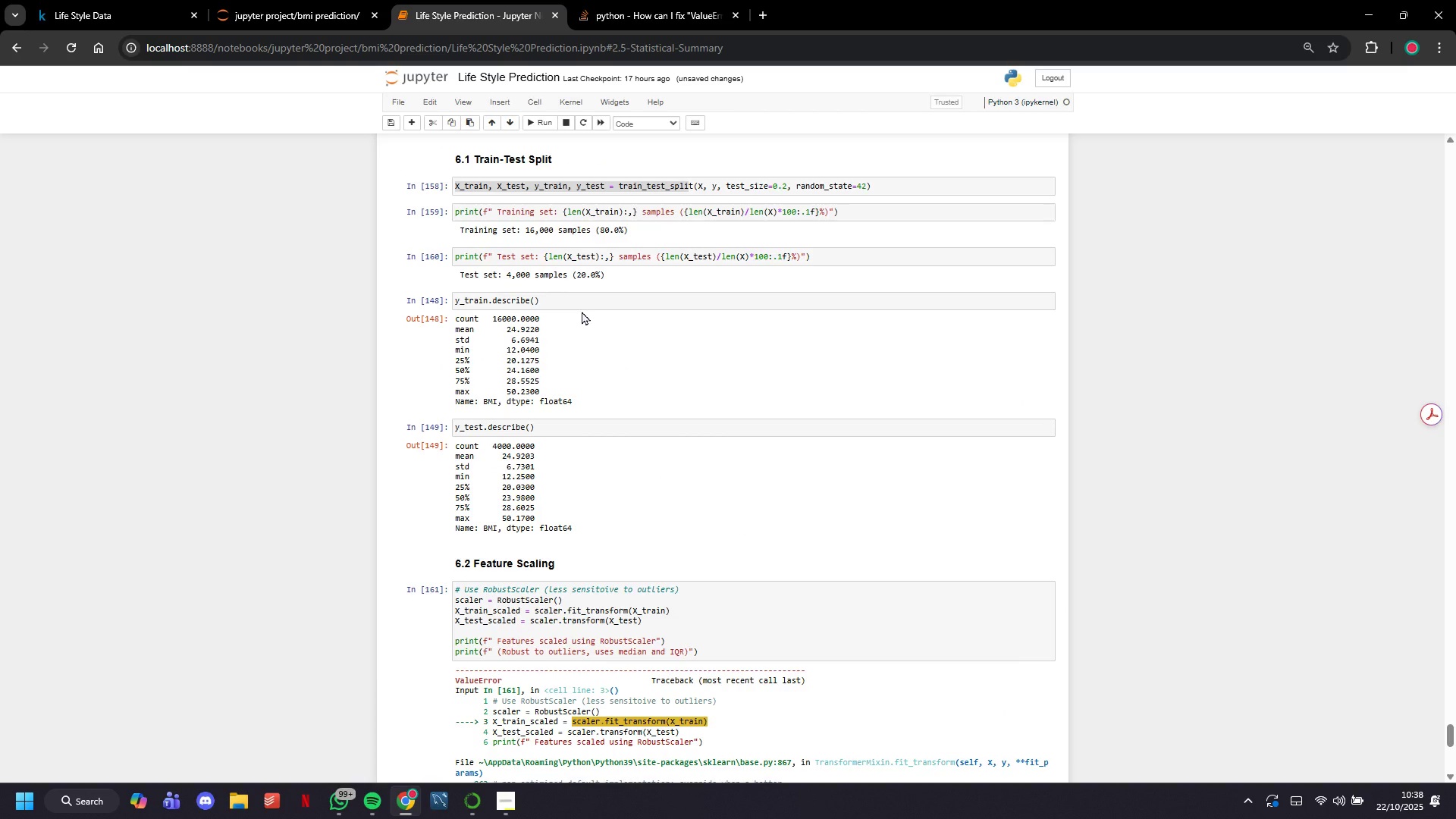 
left_click([589, 303])
 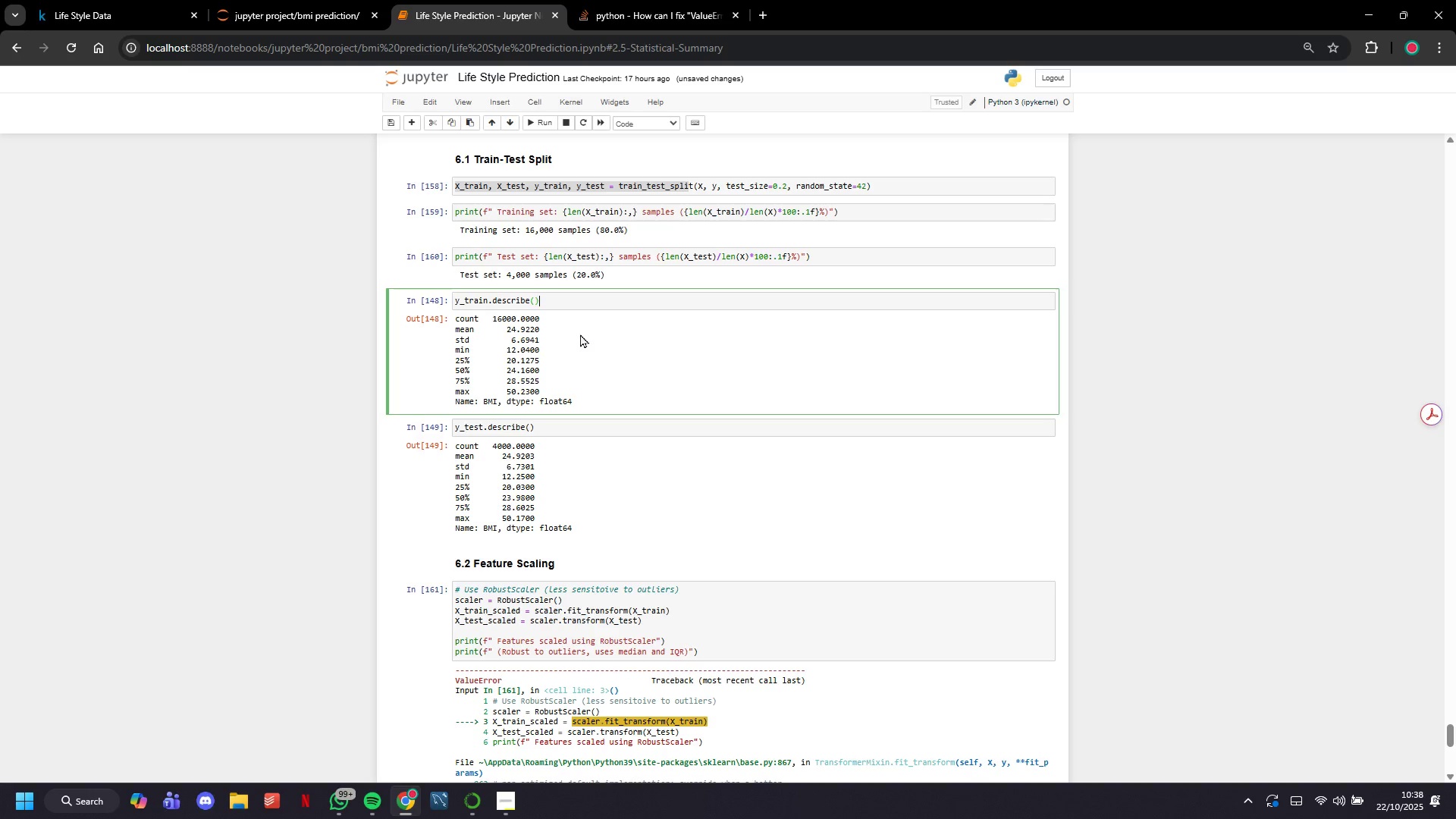 
scroll: coordinate [580, 334], scroll_direction: up, amount: 1.0
 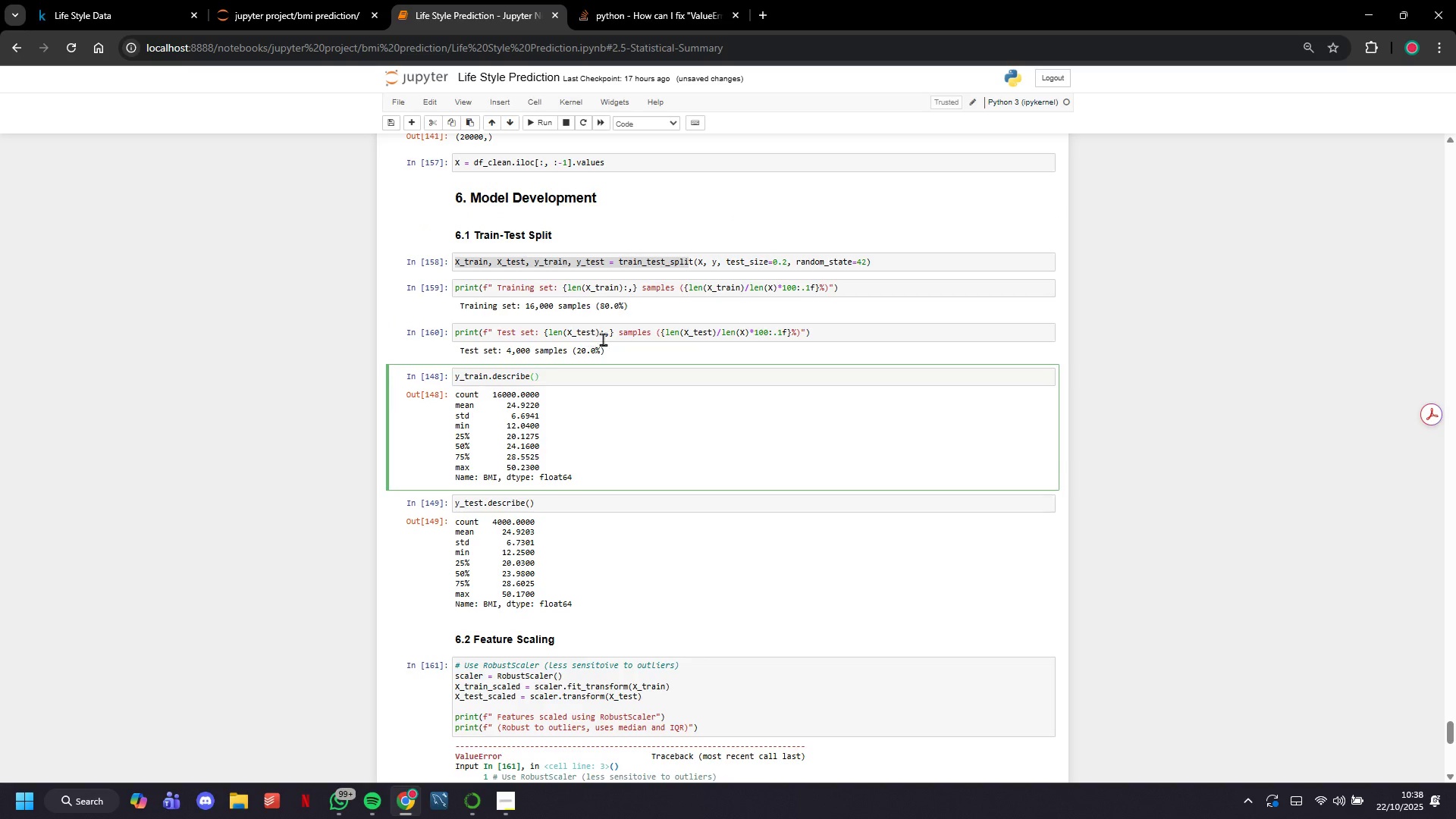 
left_click([654, 337])
 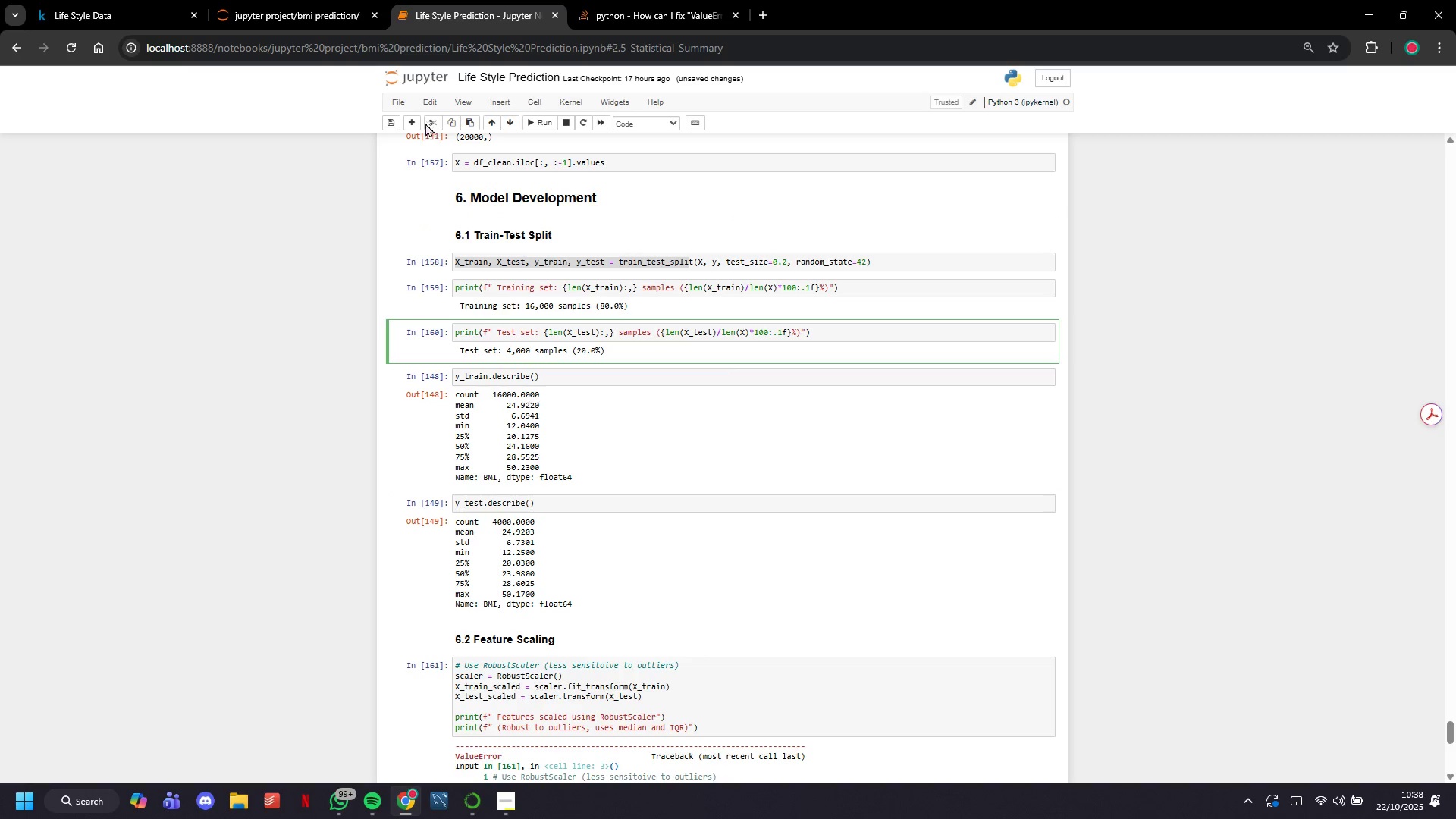 
left_click([409, 122])
 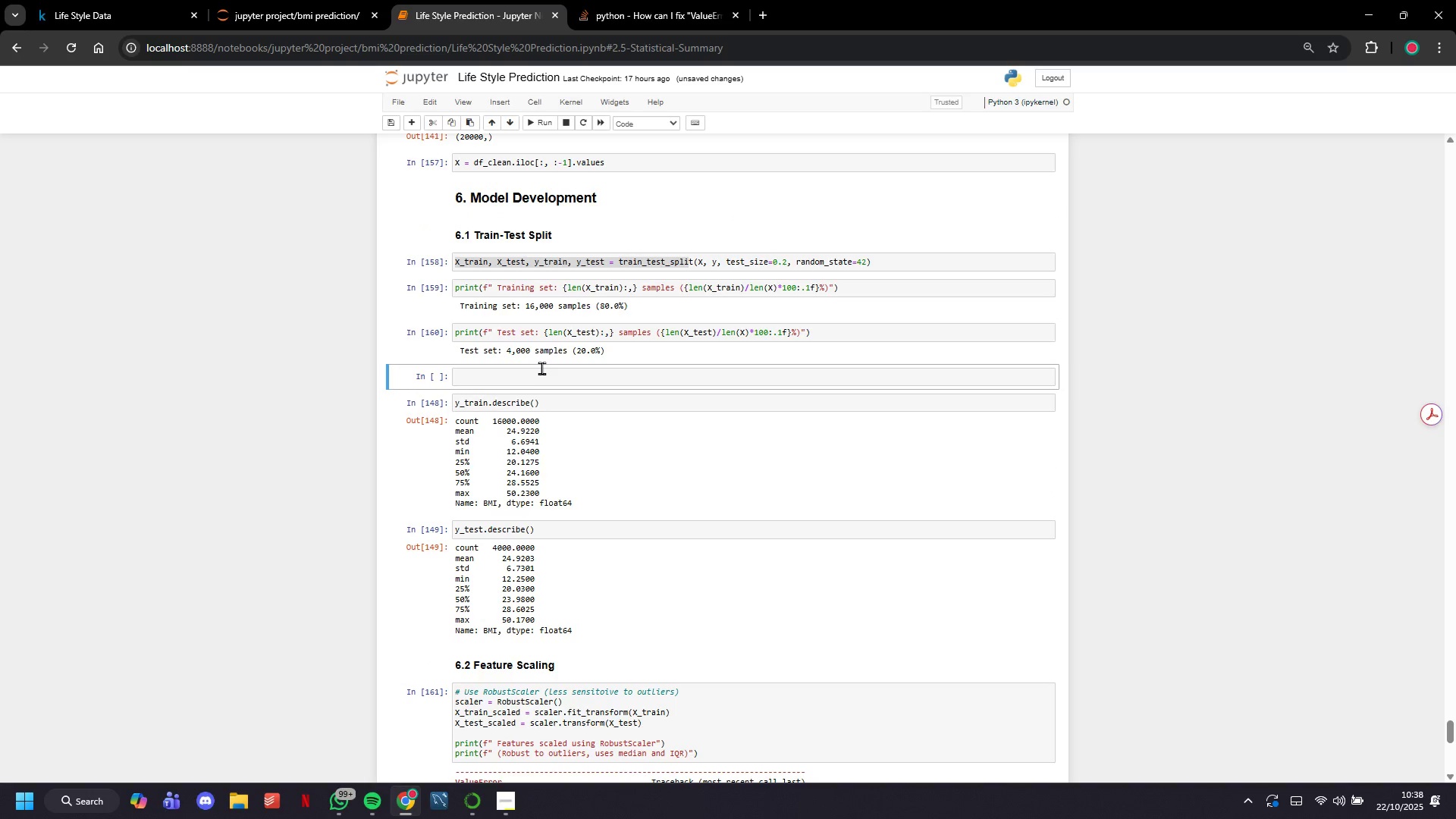 
left_click([541, 372])
 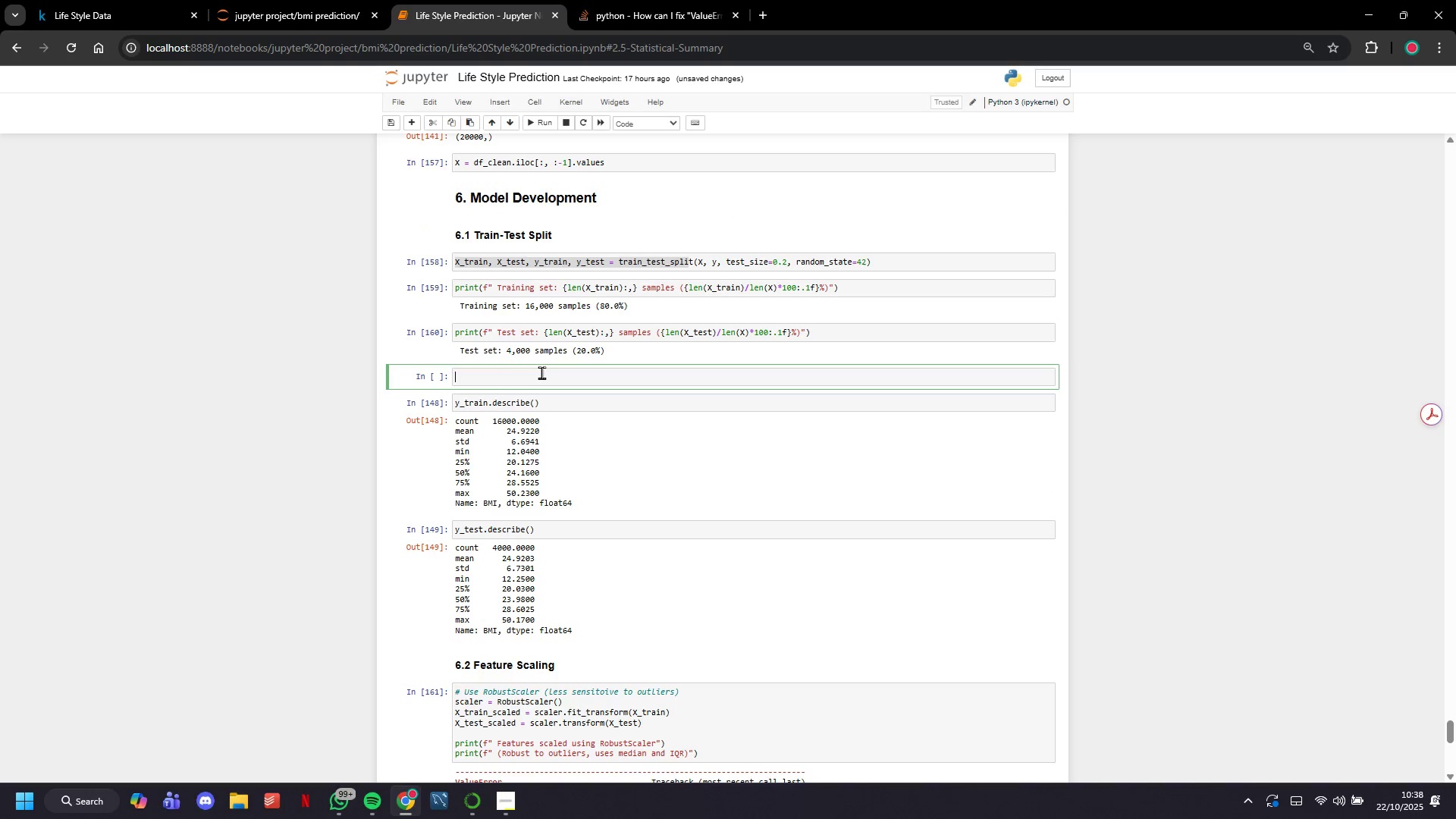 
type(X_train)
 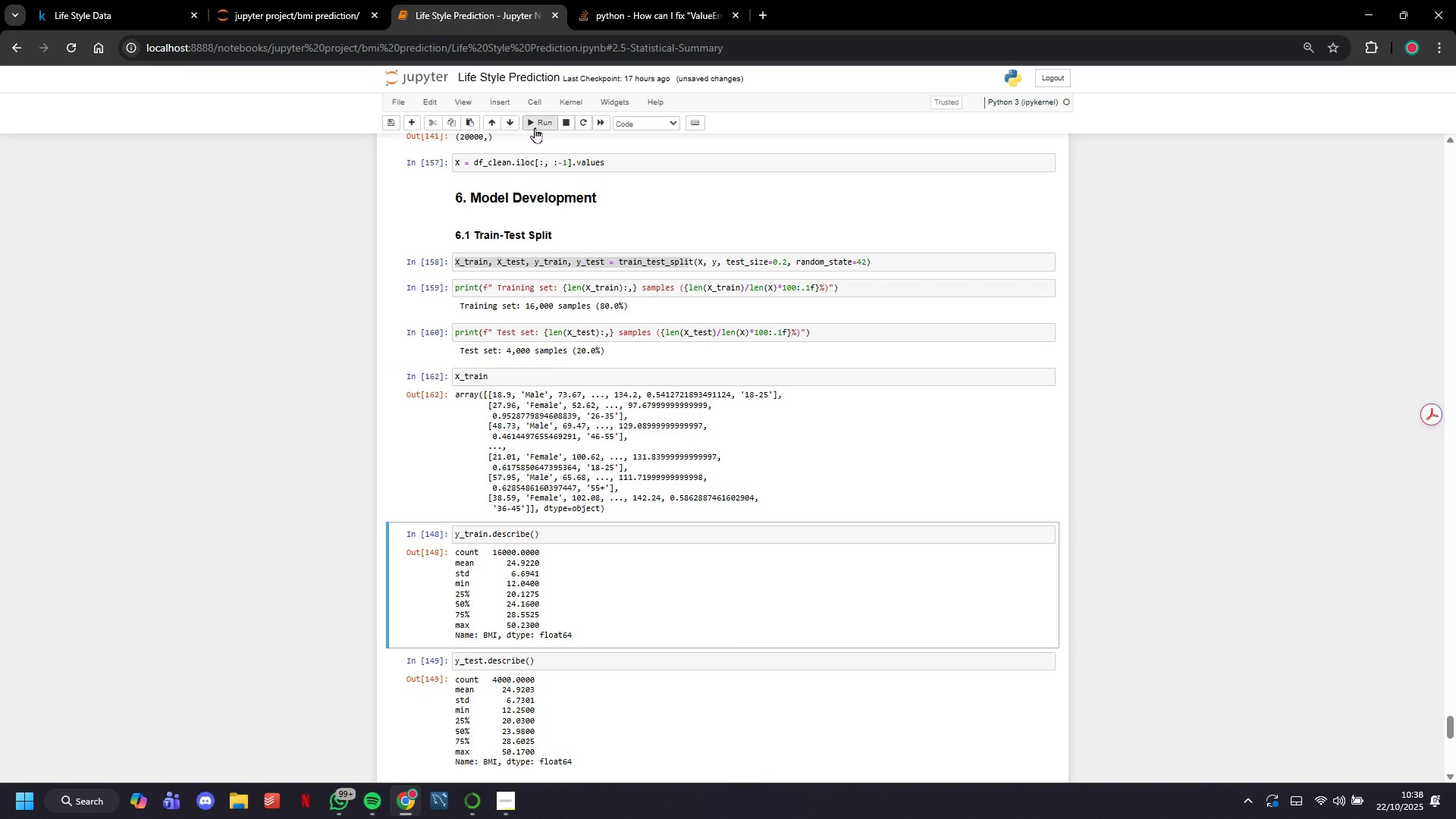 
scroll: coordinate [642, 439], scroll_direction: up, amount: 3.0
 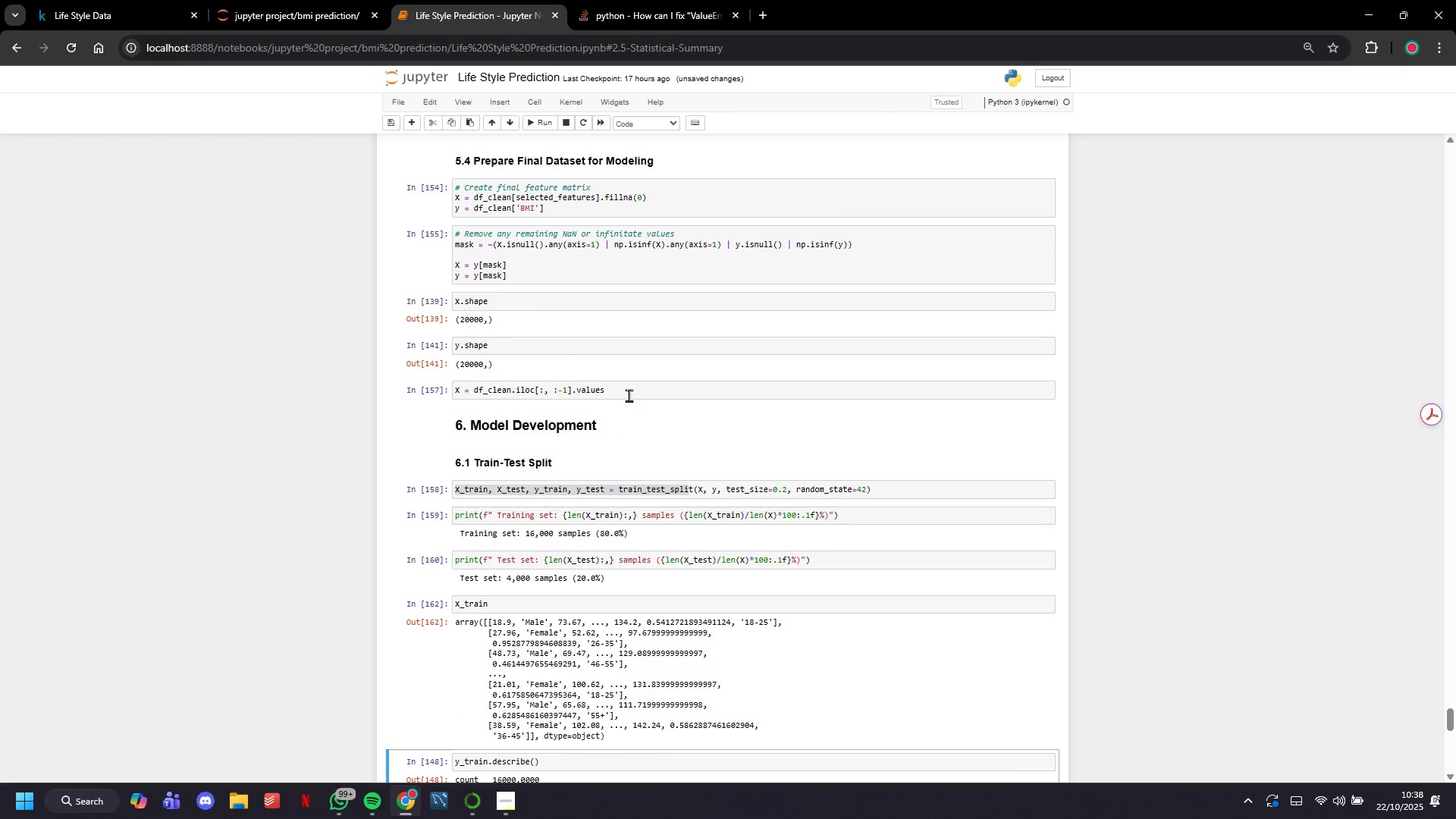 
left_click([630, 390])
 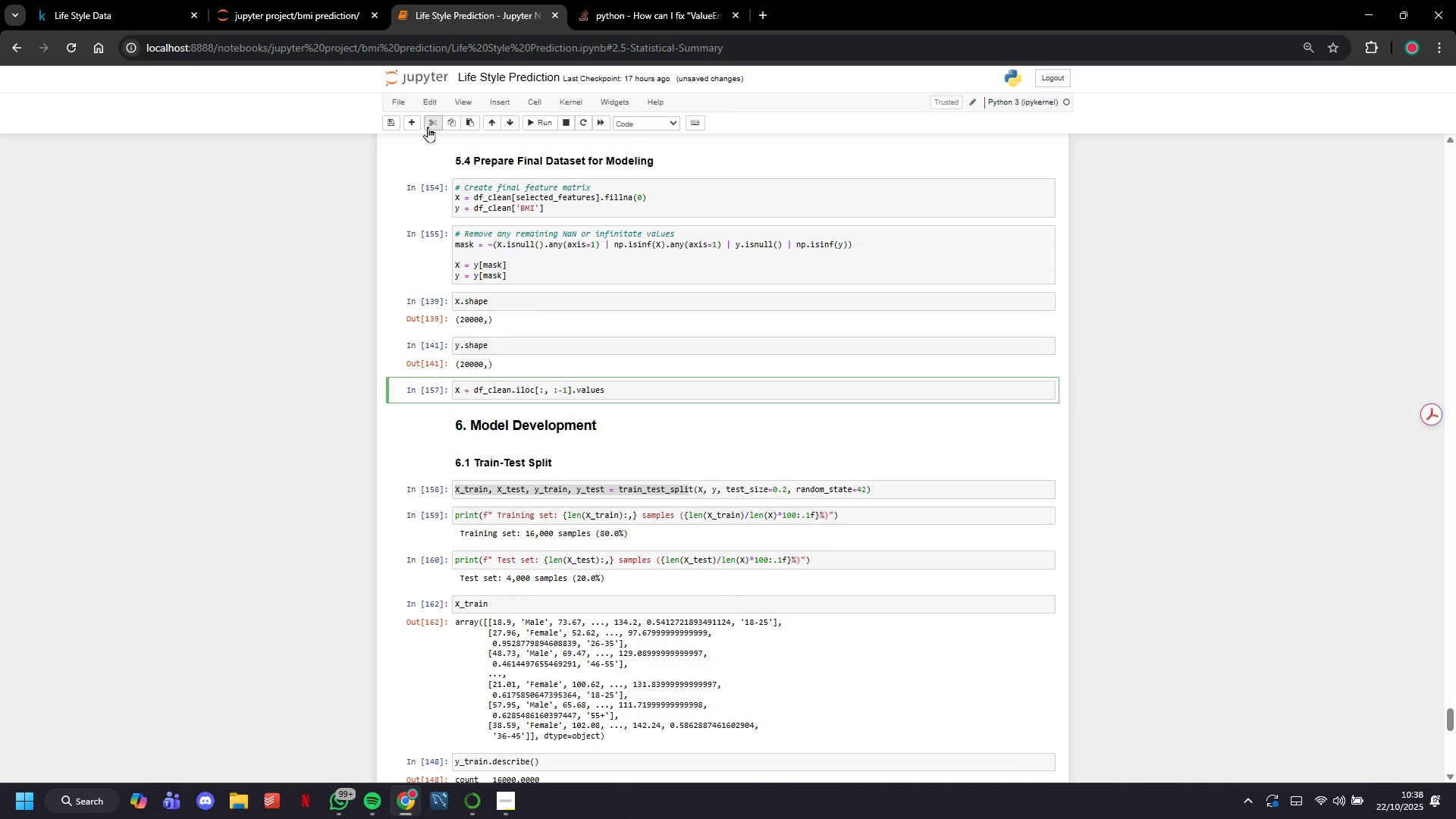 
left_click([428, 127])
 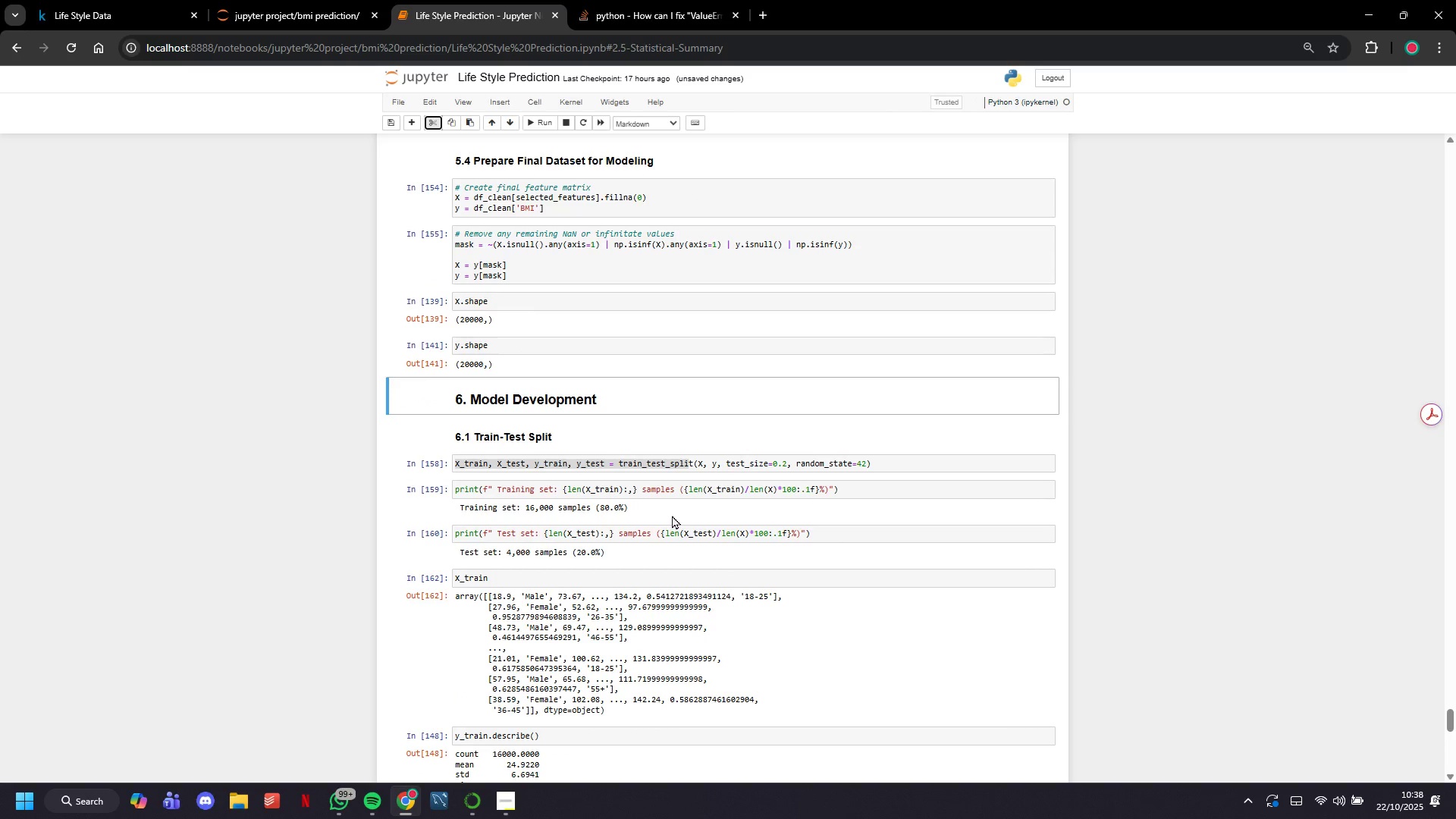 
scroll: coordinate [663, 499], scroll_direction: up, amount: 2.0
 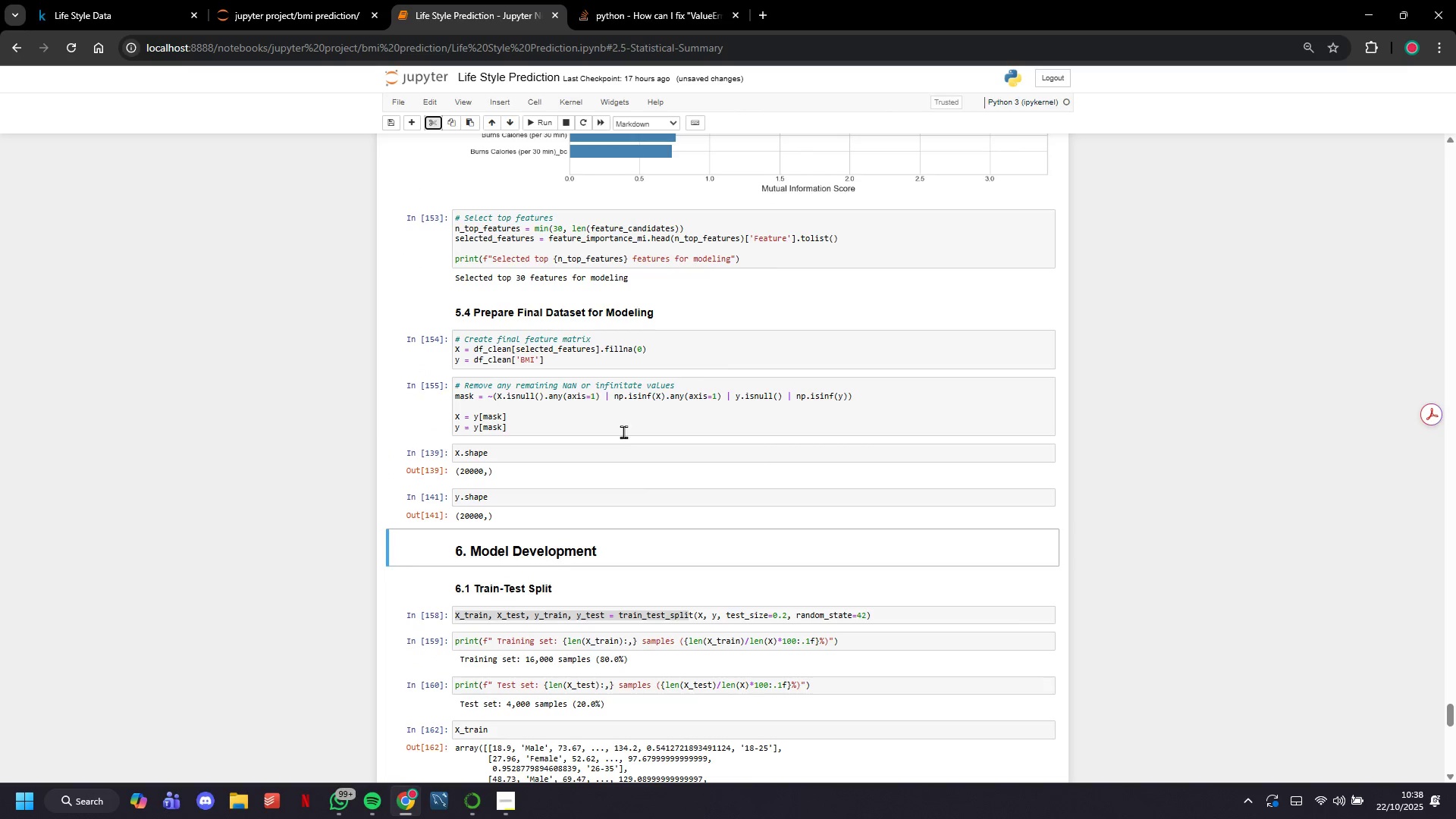 
left_click([623, 431])
 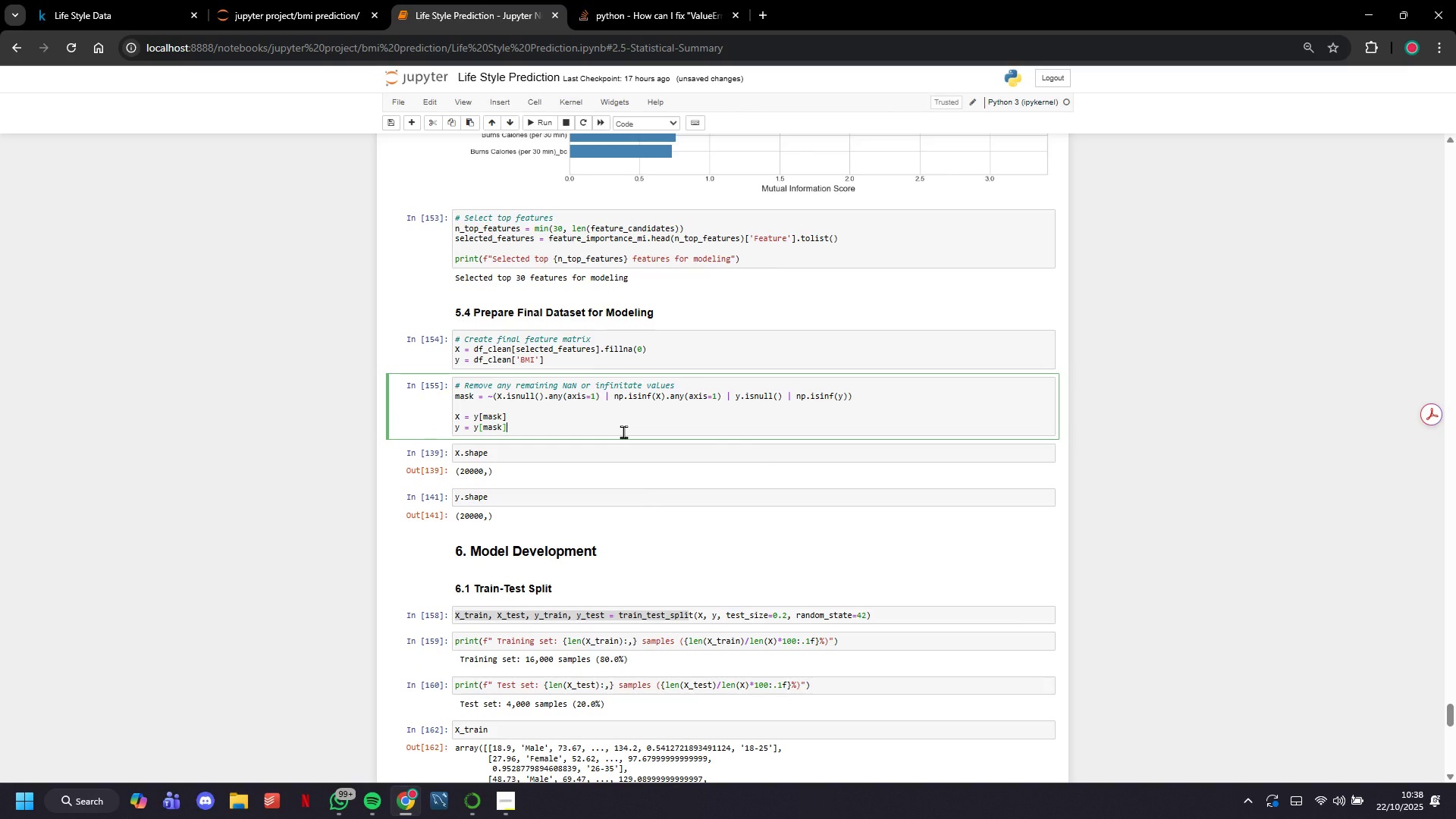 
key(Control+A)
 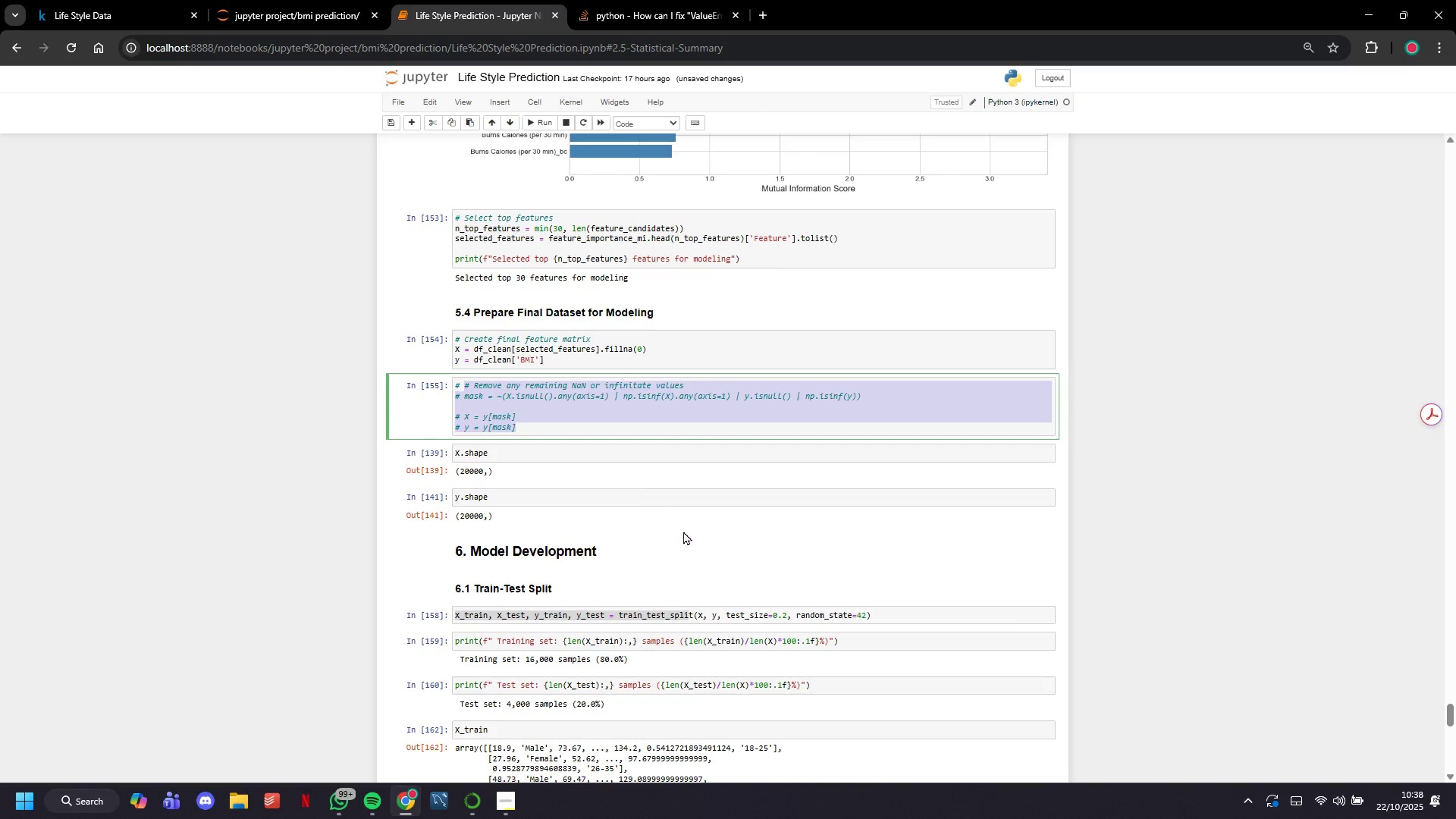 
key(Control+Slash)
 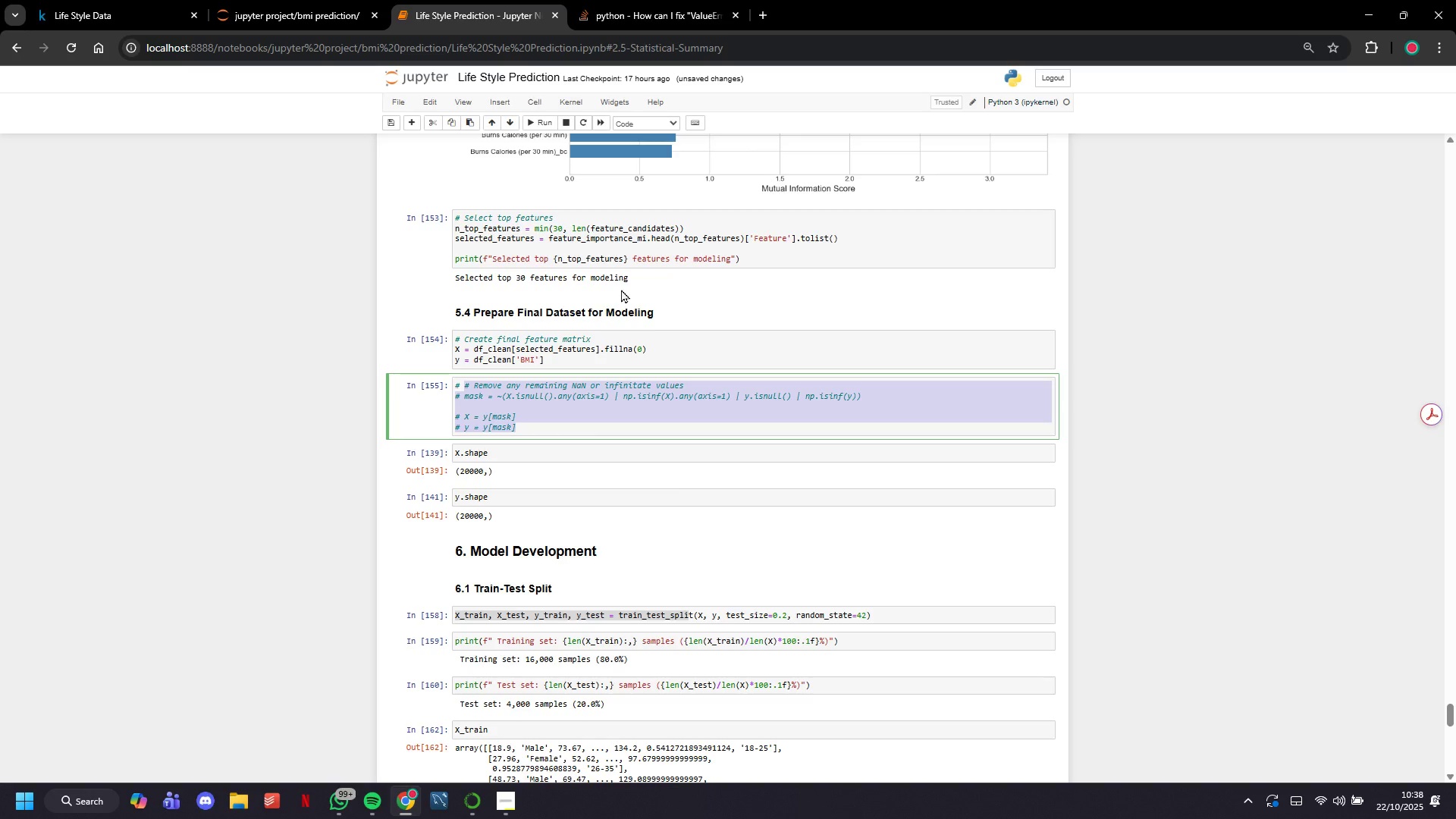 
left_click([587, 312])
 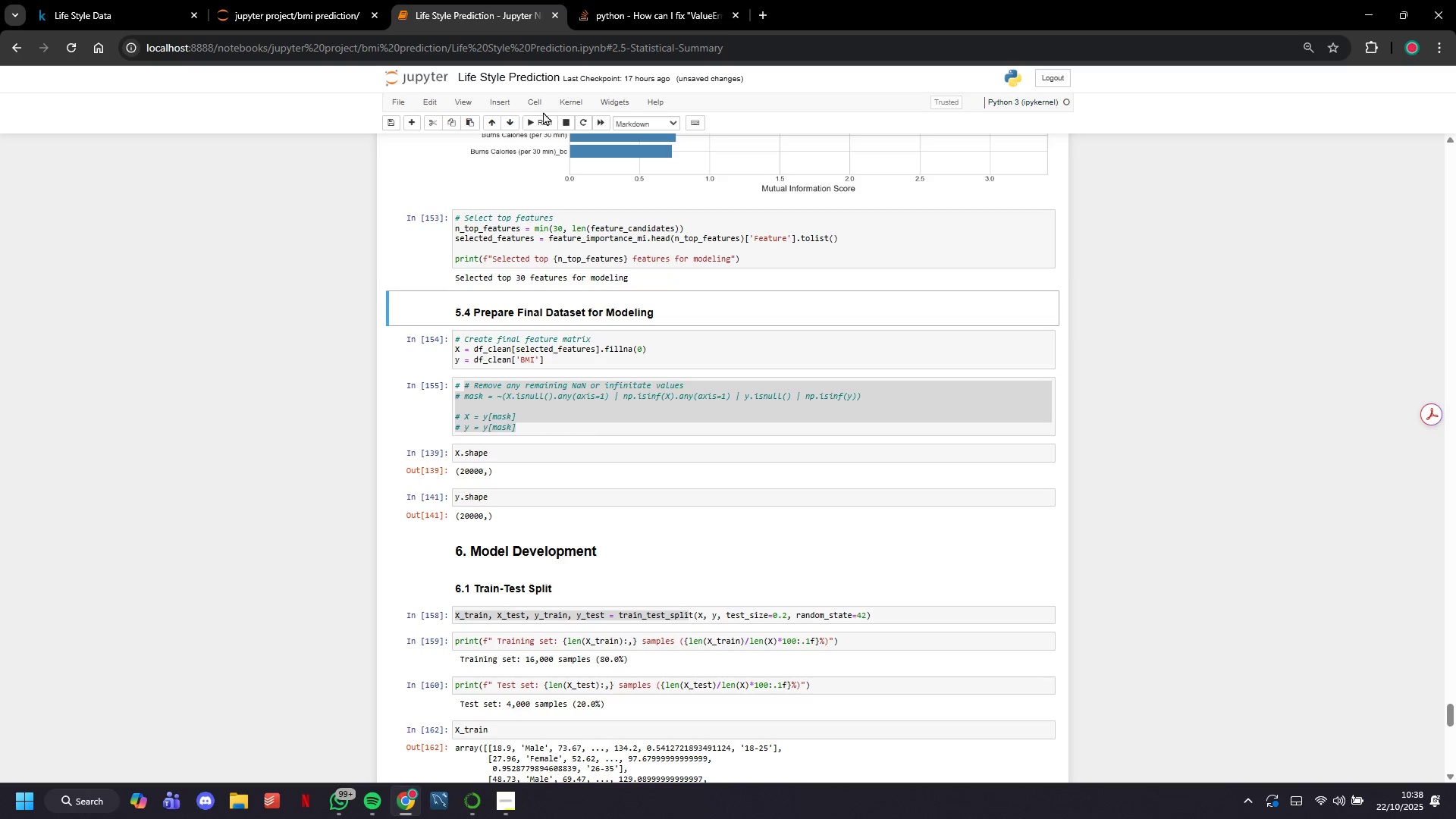 
left_click([539, 105])
 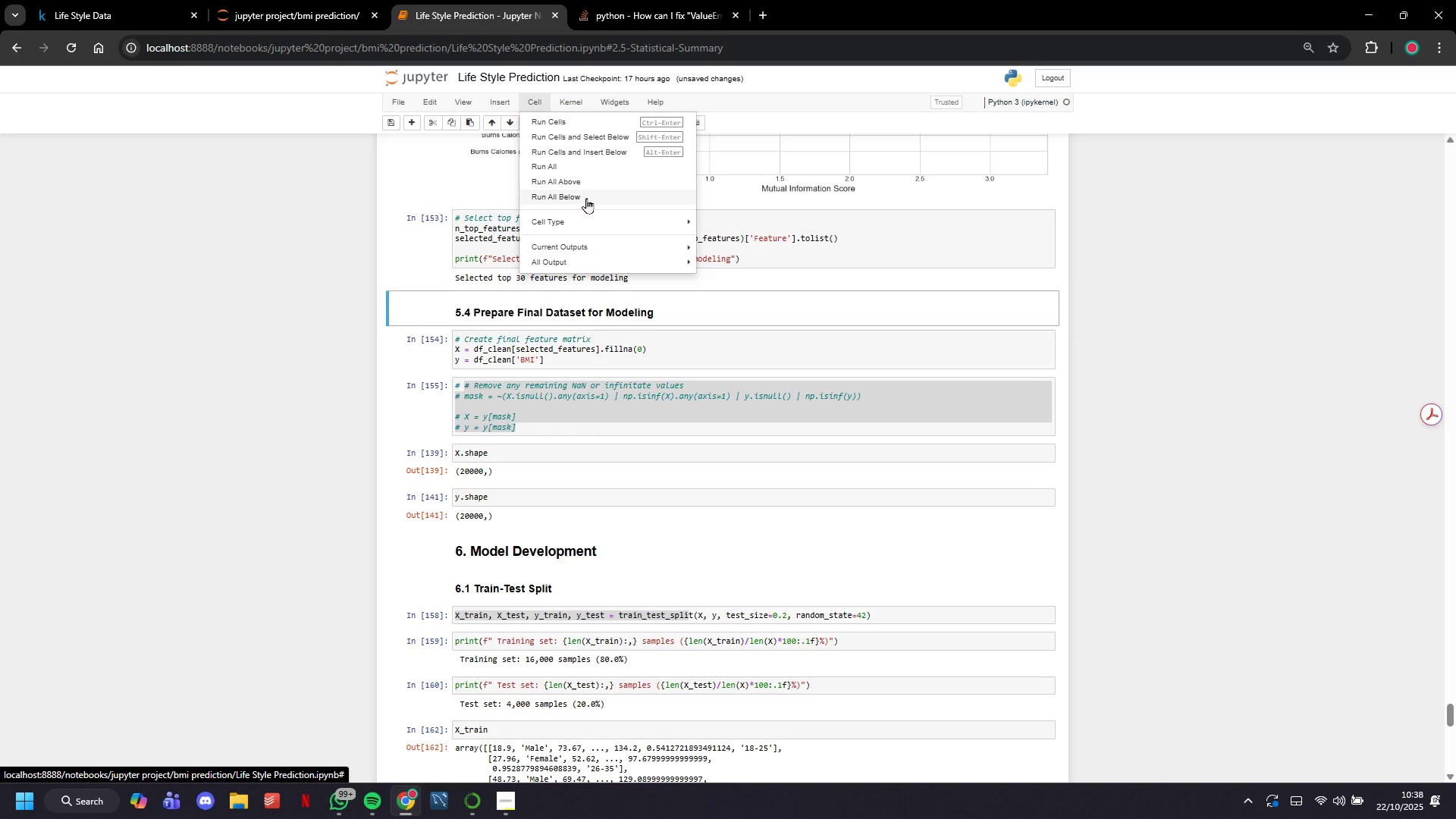 
left_click([586, 199])
 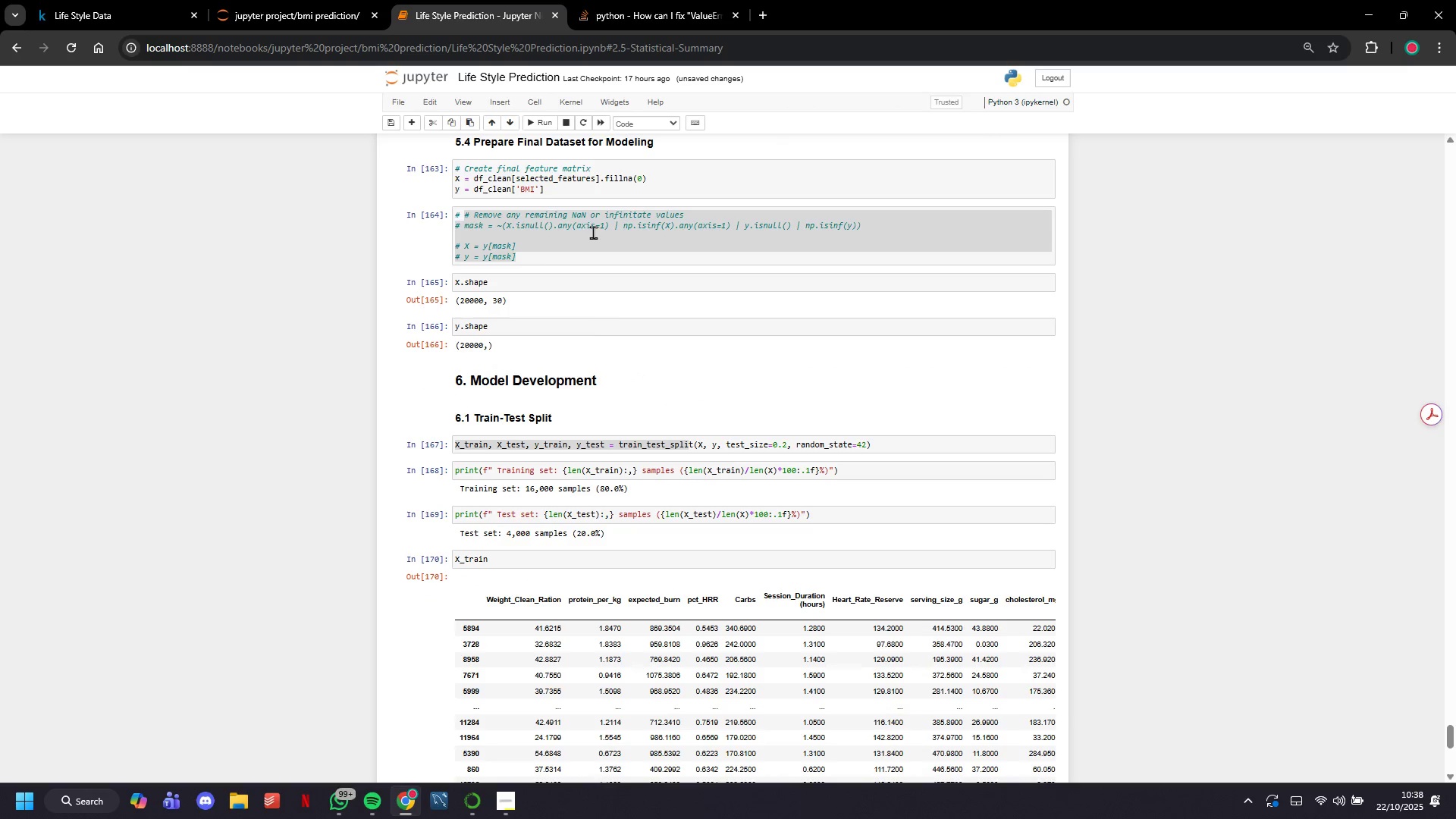 
scroll: coordinate [618, 328], scroll_direction: down, amount: 39.0
 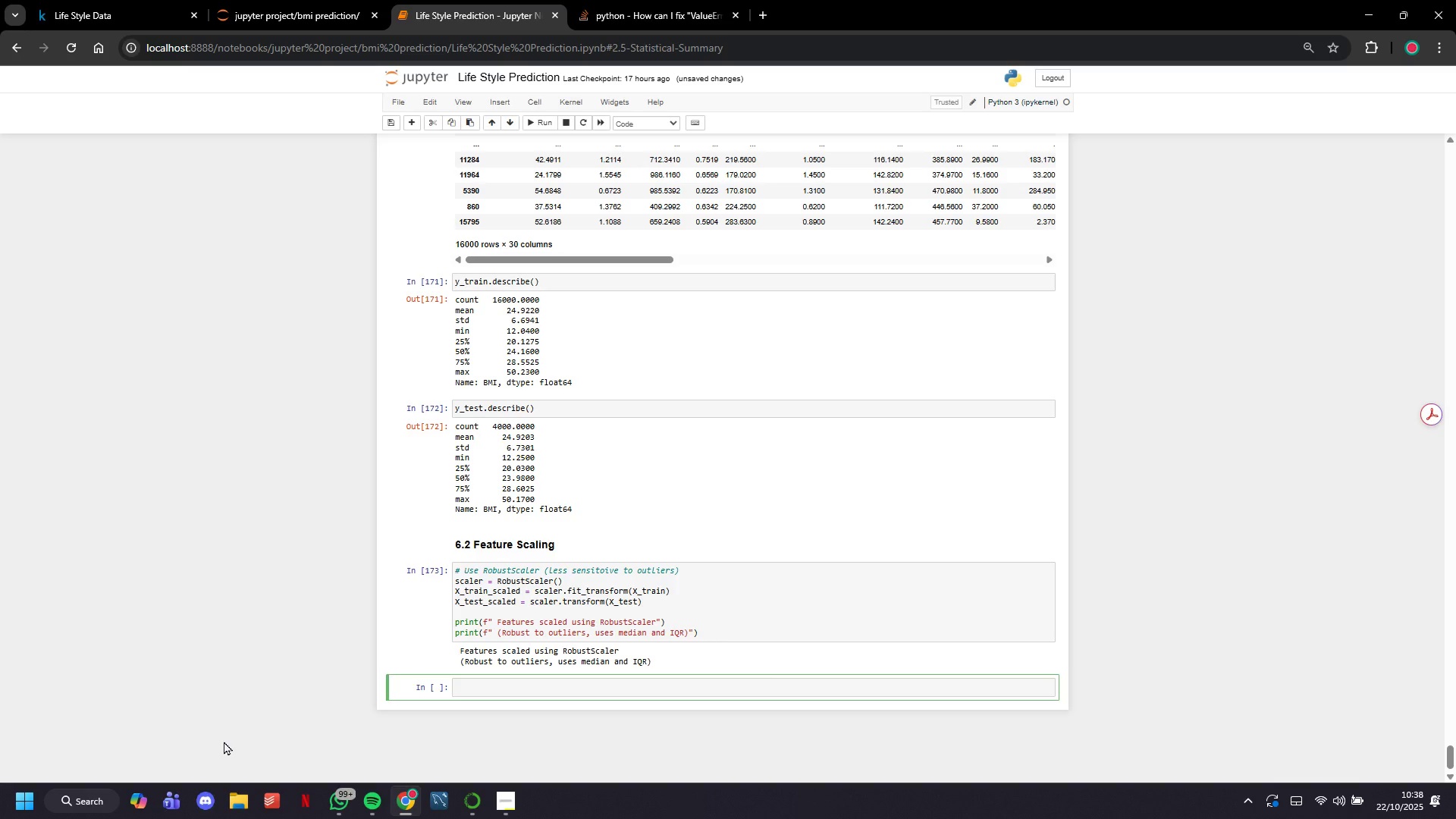 
wait(7.83)
 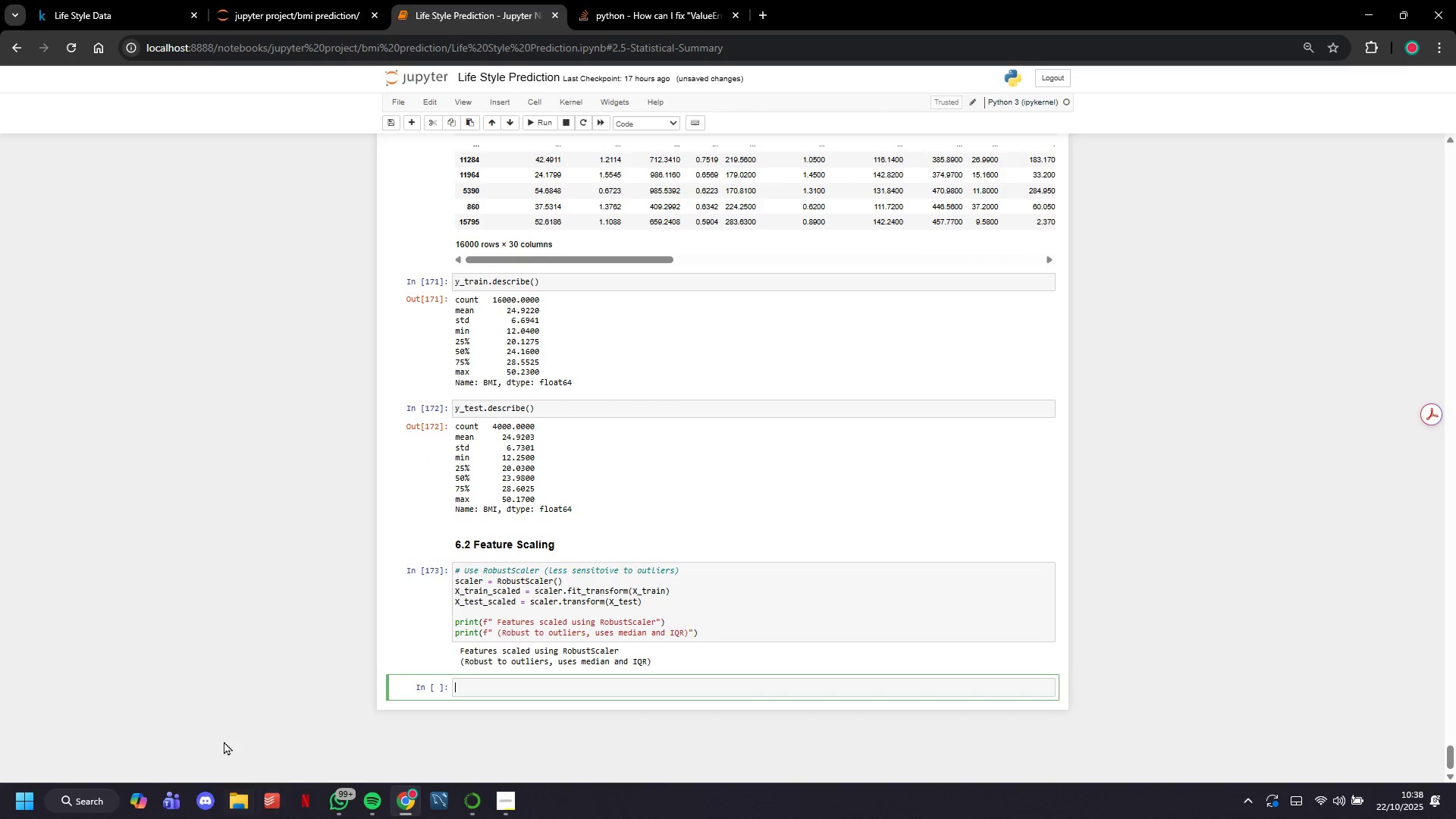 
key(Control+C)
 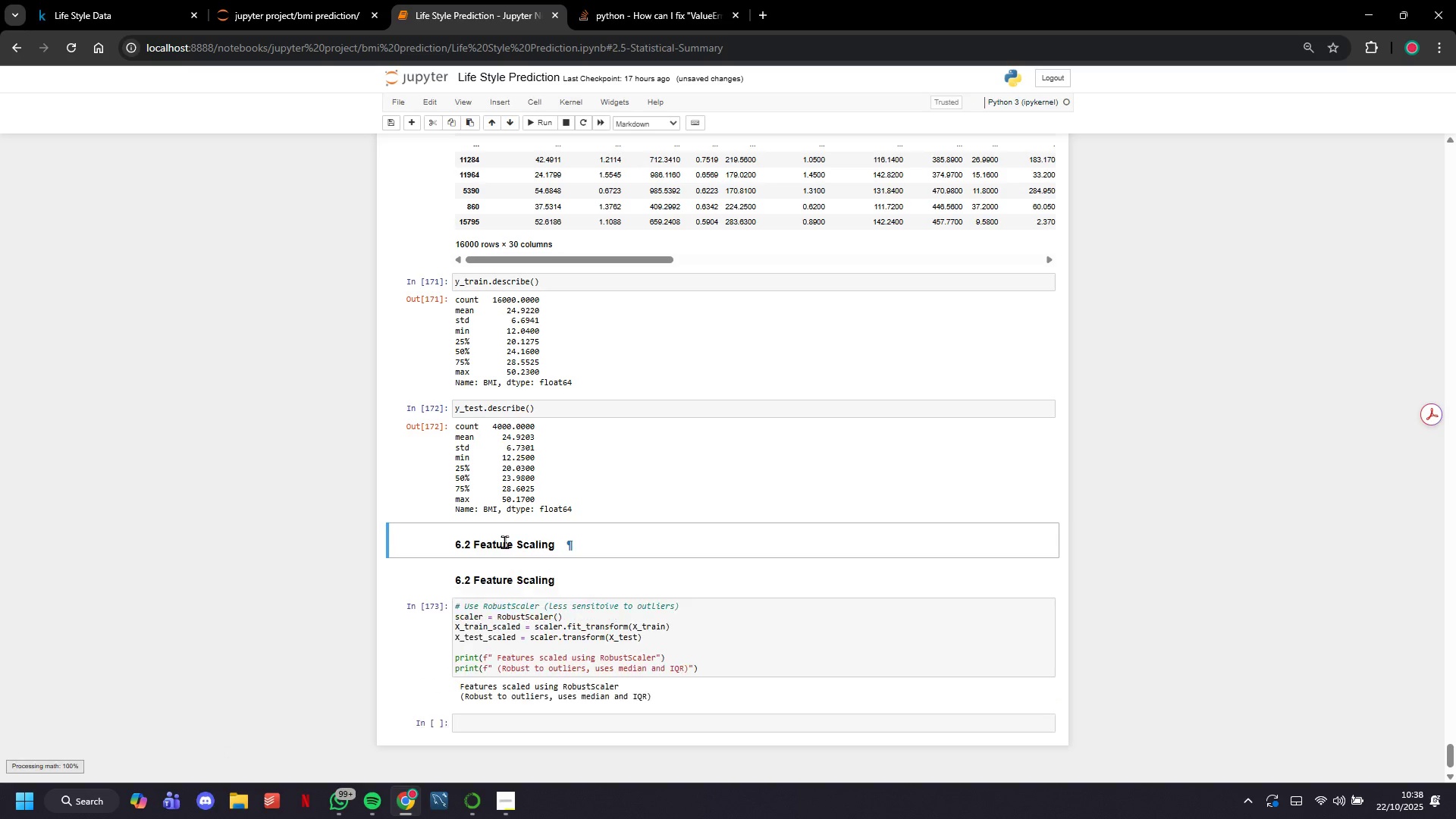 
key(Control+V)
 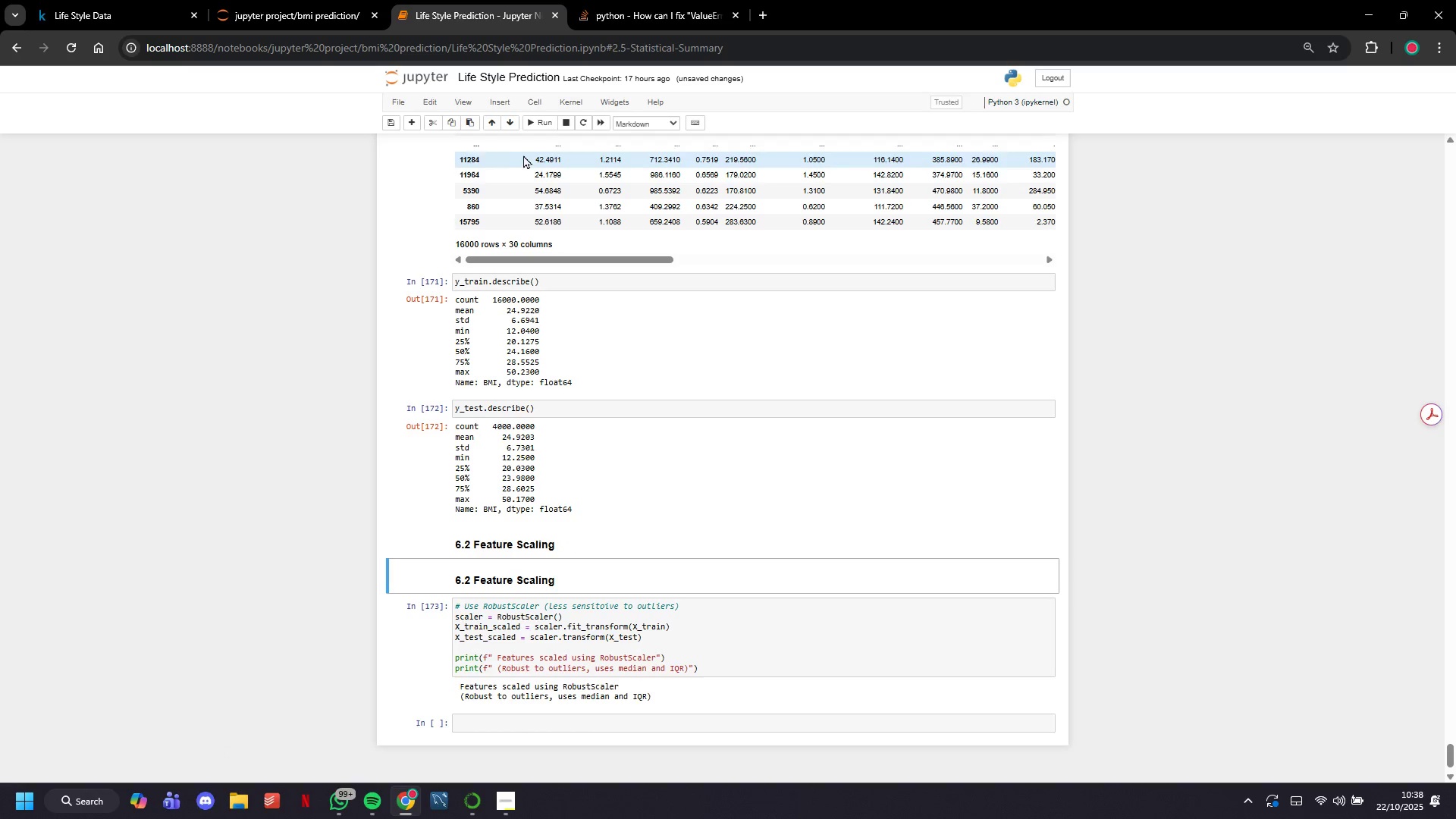 
left_click([512, 123])
 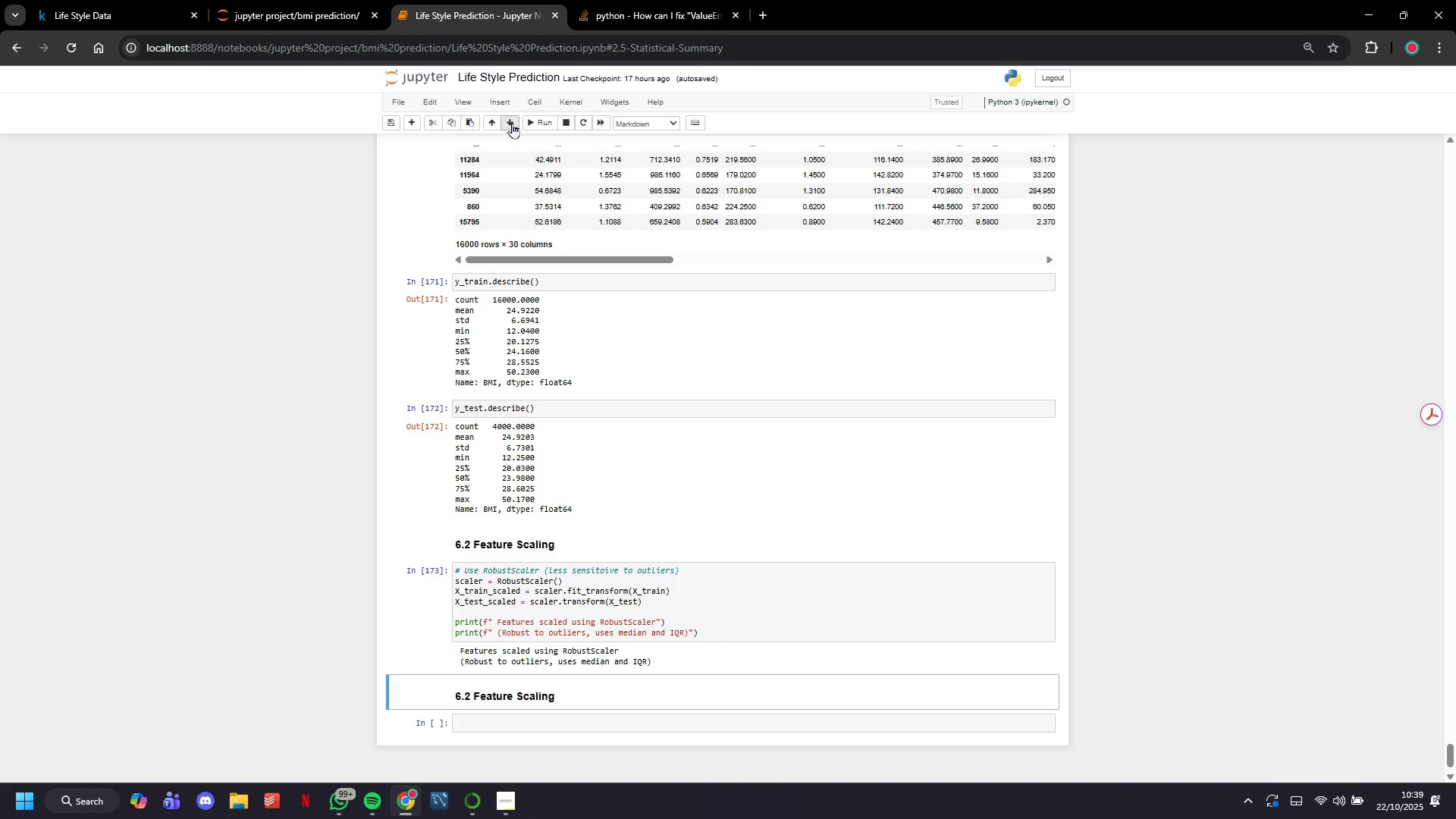 
wait(21.39)
 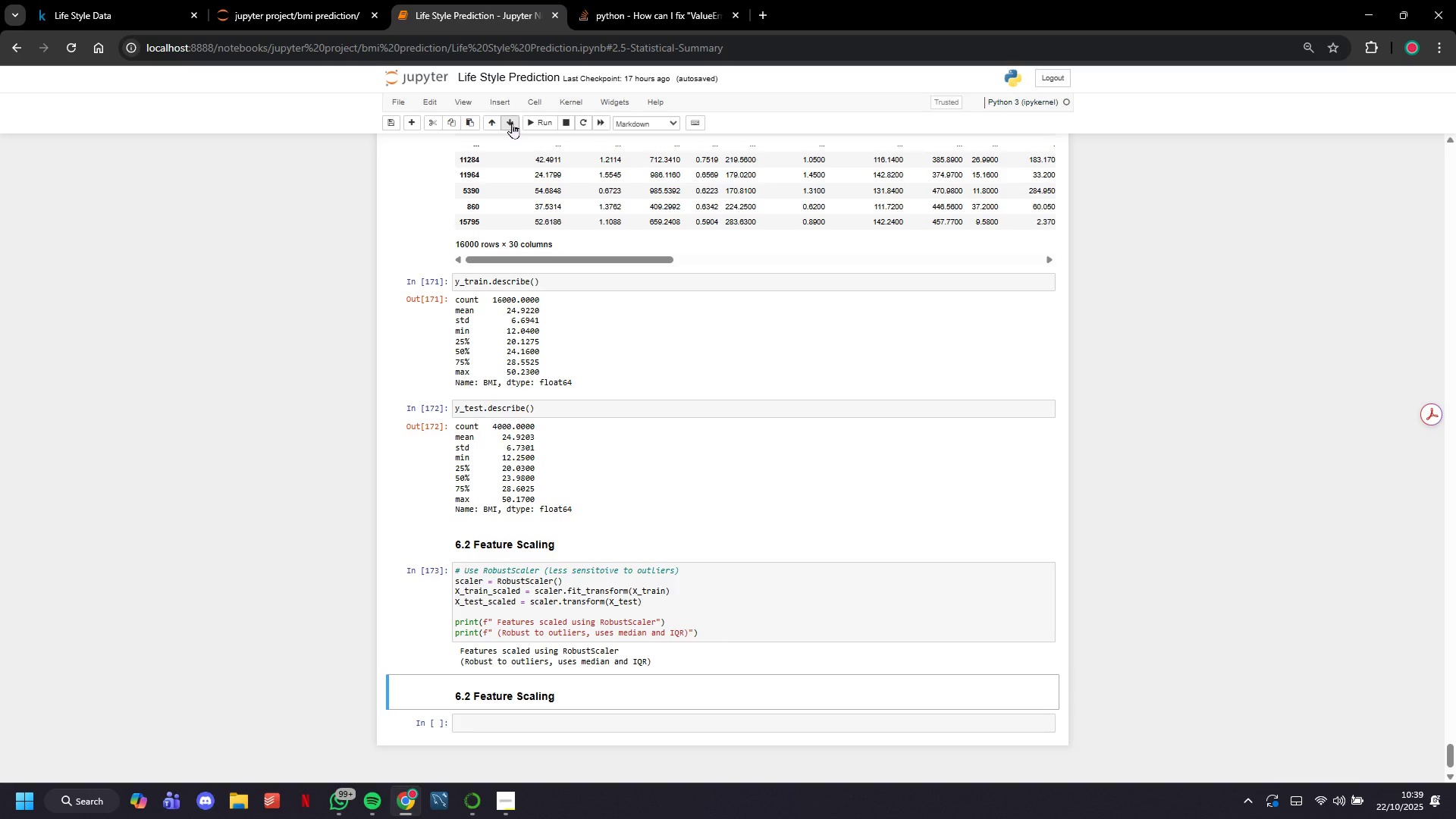 
right_click([512, 123])
 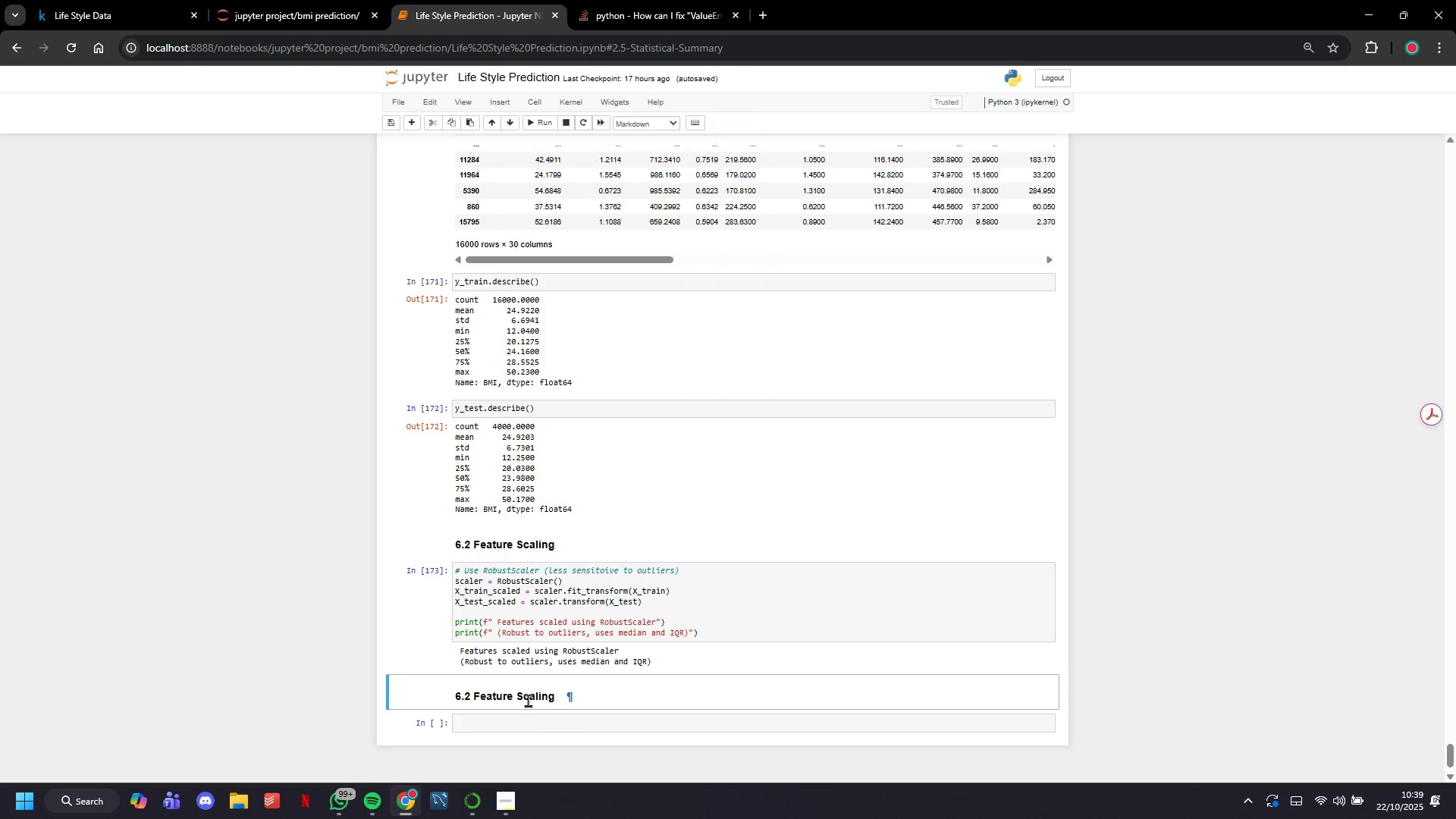 
double_click([528, 700])
 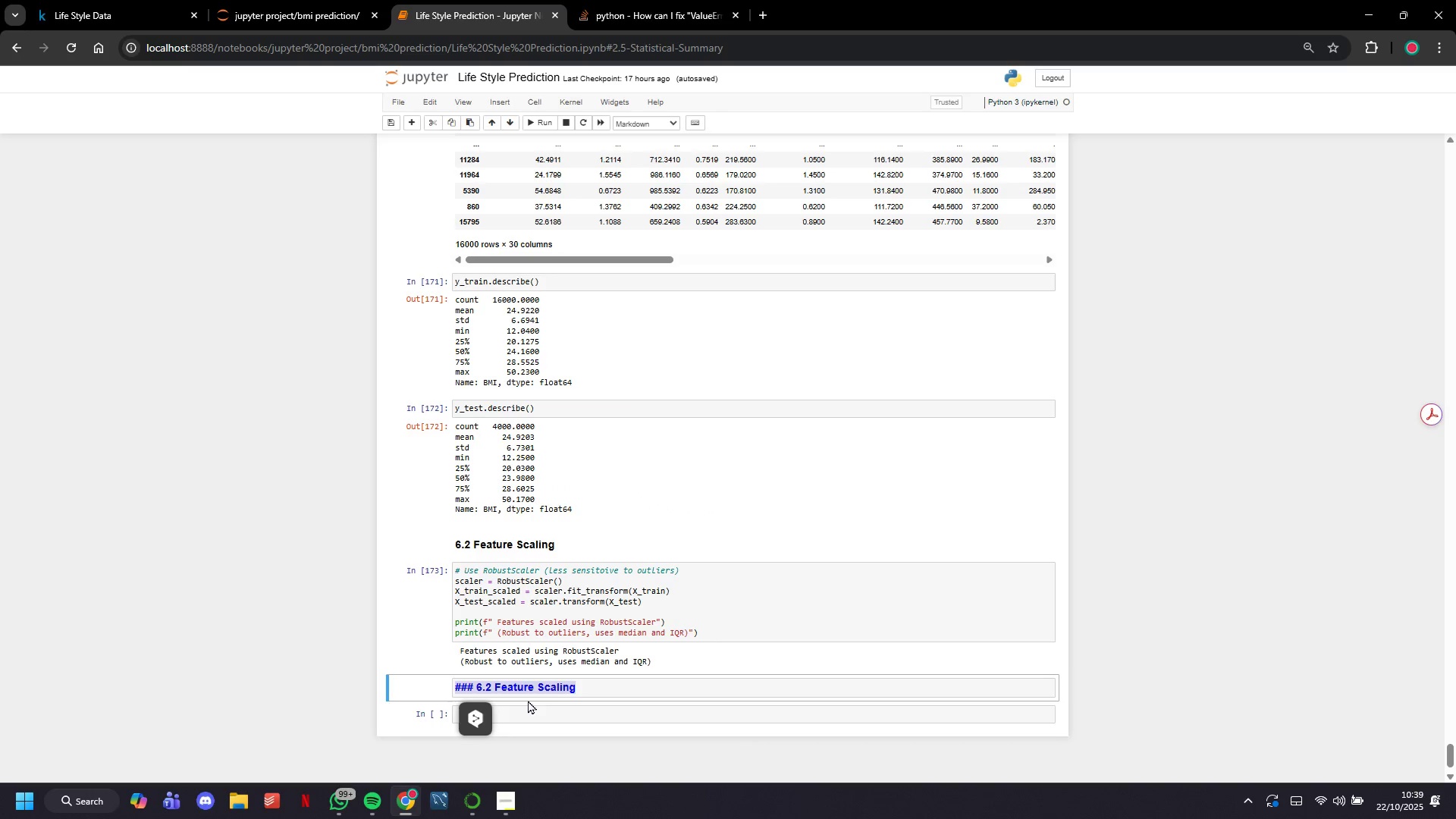 
triple_click([528, 700])
 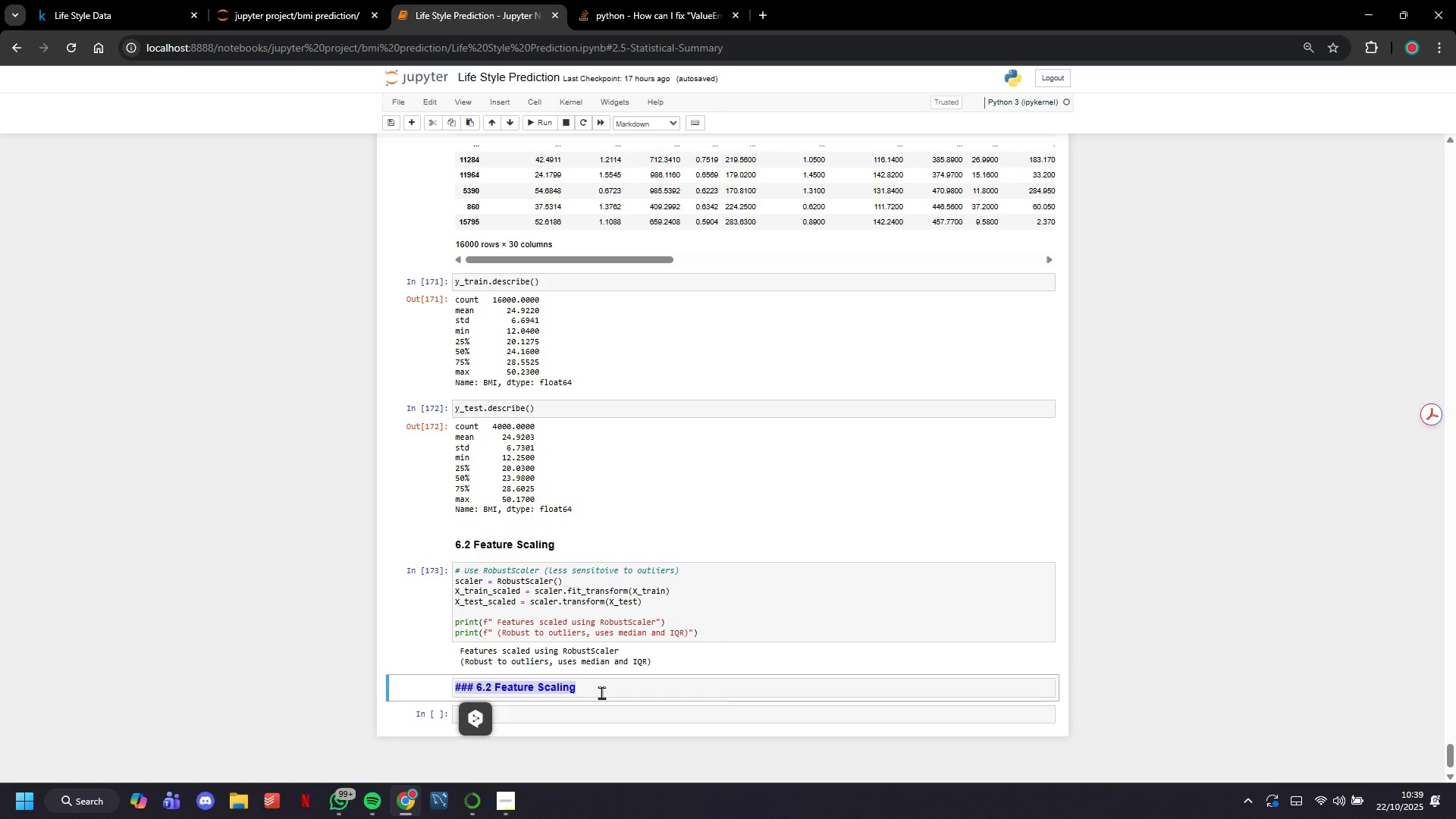 
left_click([601, 692])
 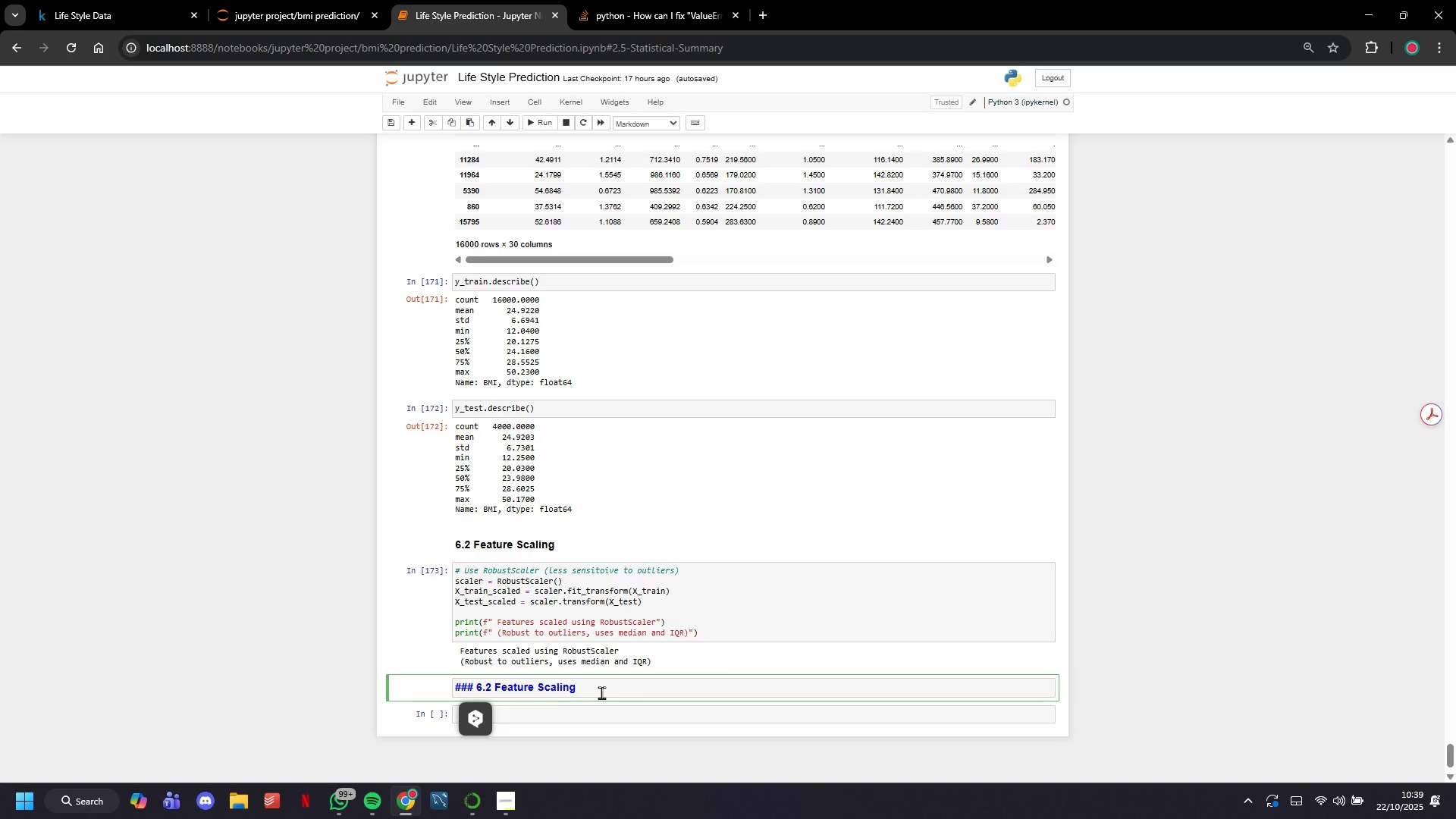 
hold_key(key=Backspace, duration=0.57)
 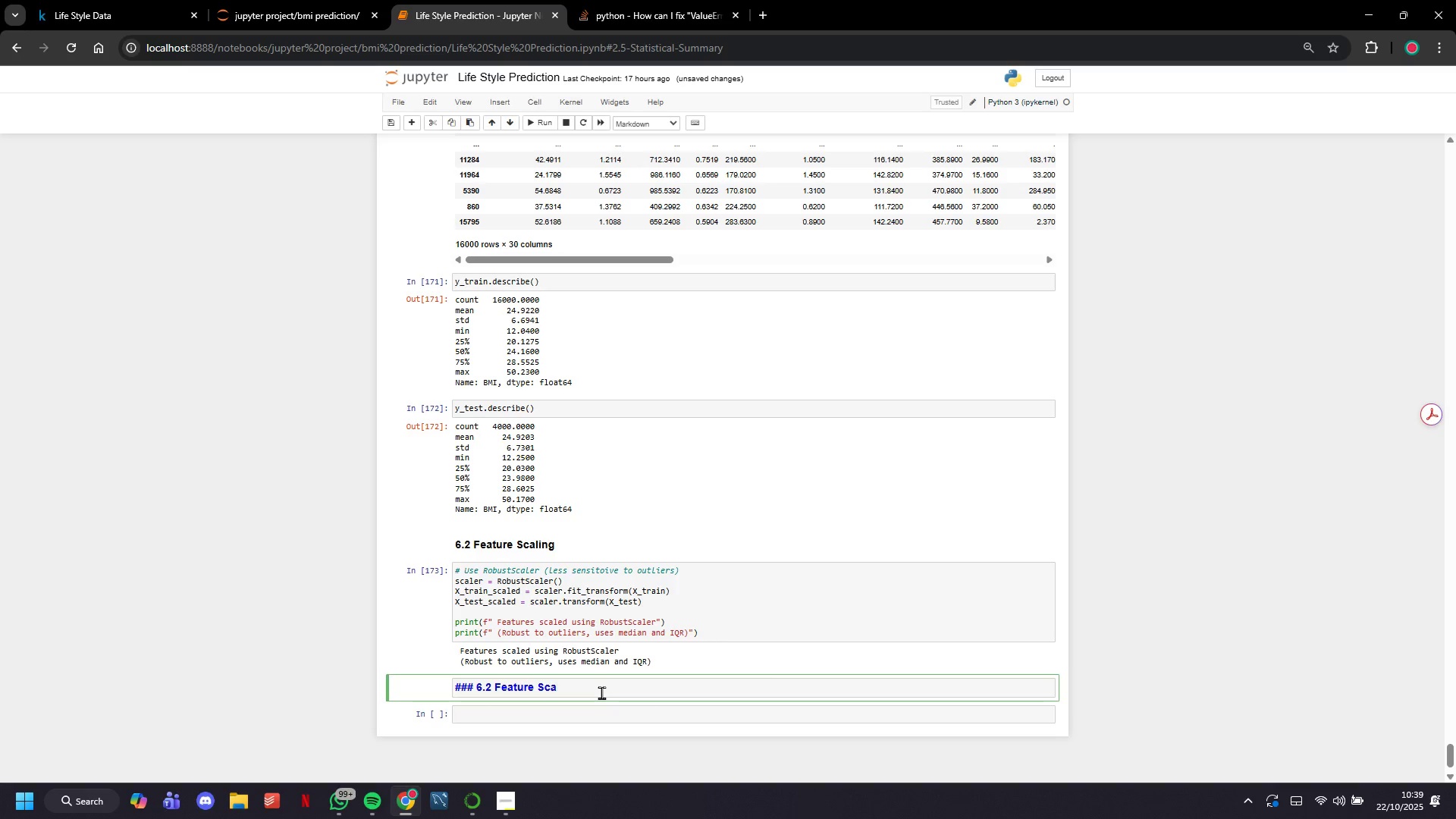 
hold_key(key=Backspace, duration=0.75)
 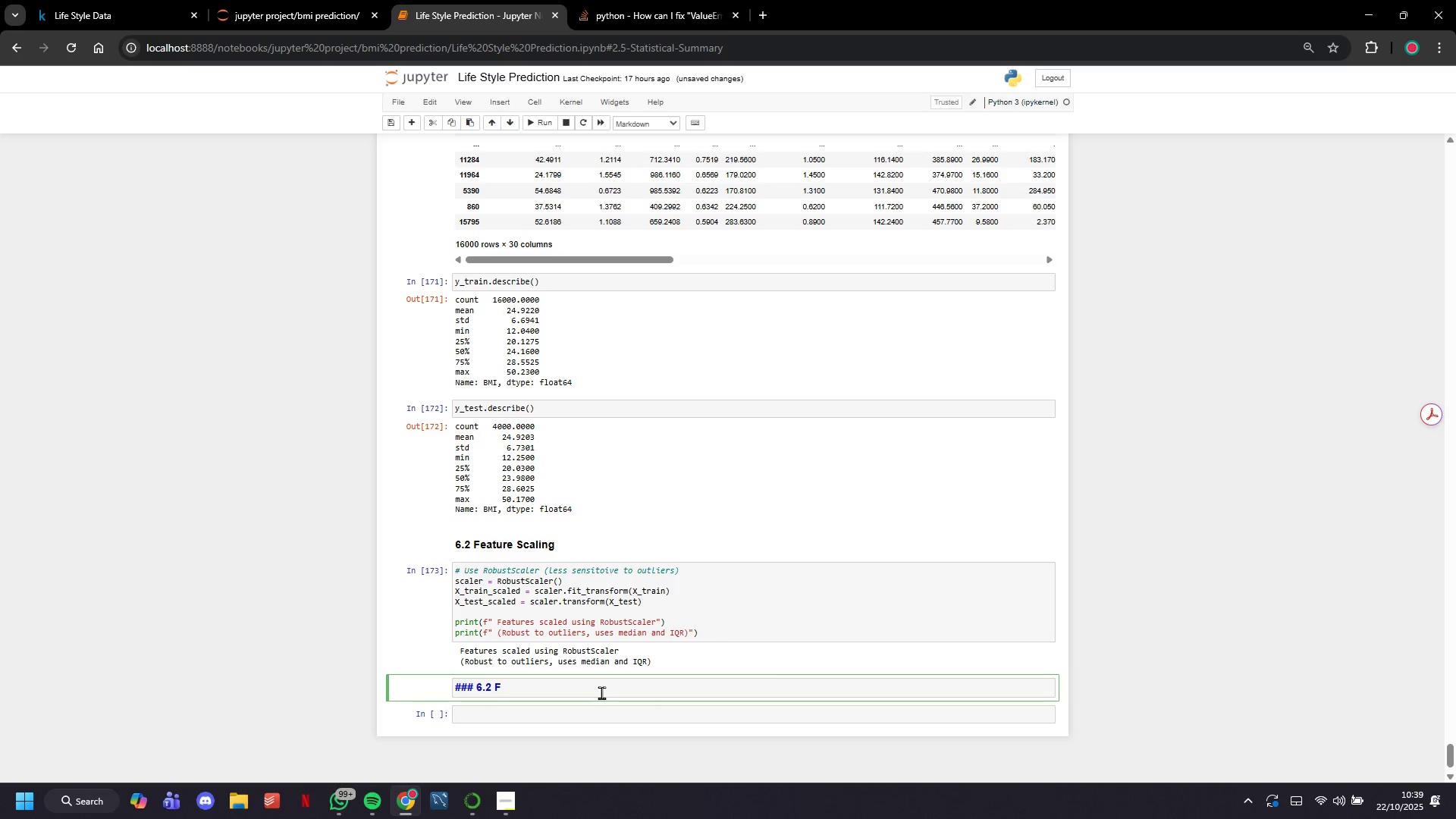 
key(Backspace)
key(Backspace)
key(Backspace)
type(3 Baseline Model - Linear Regression)
 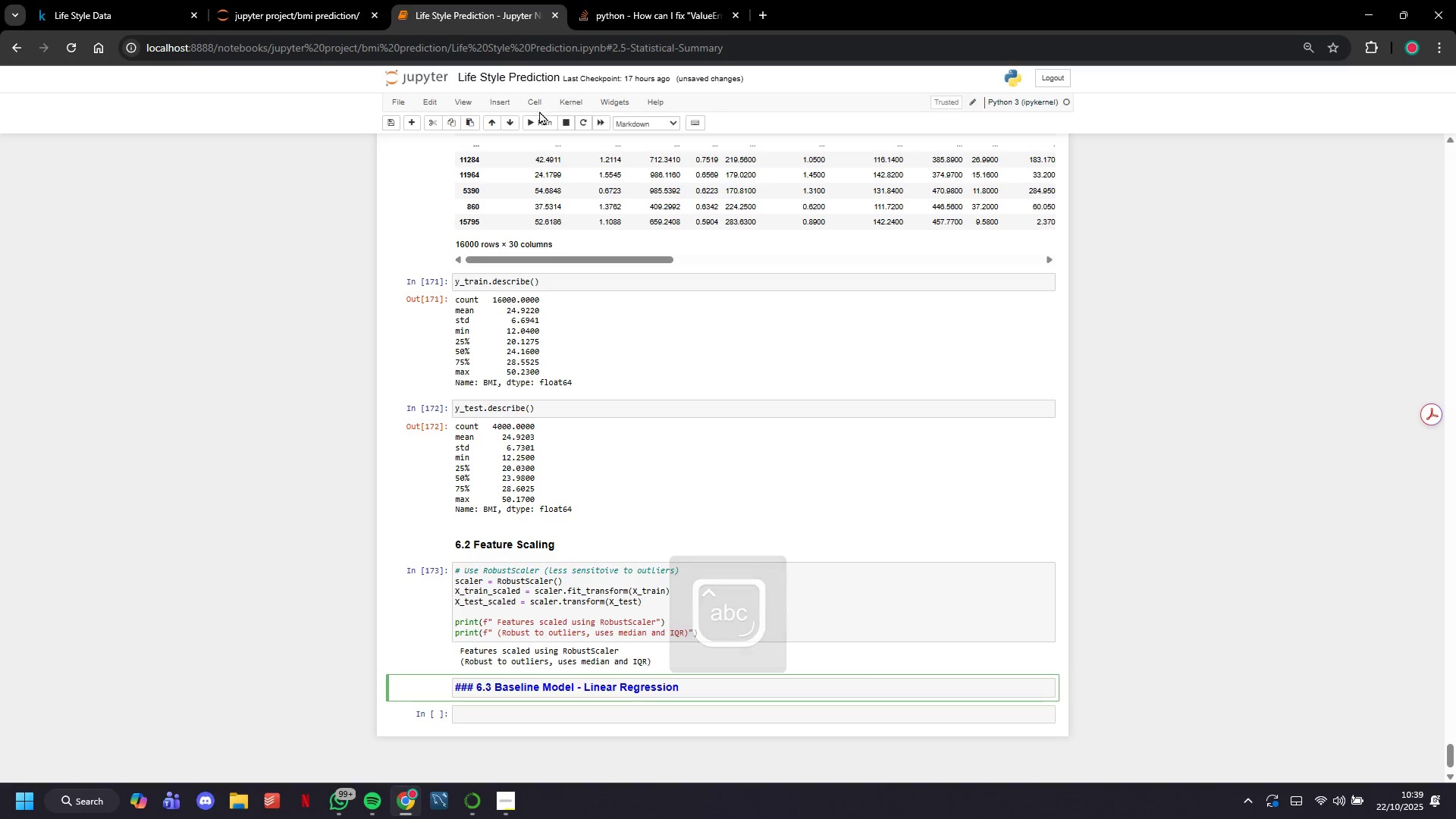 
left_click([541, 121])
 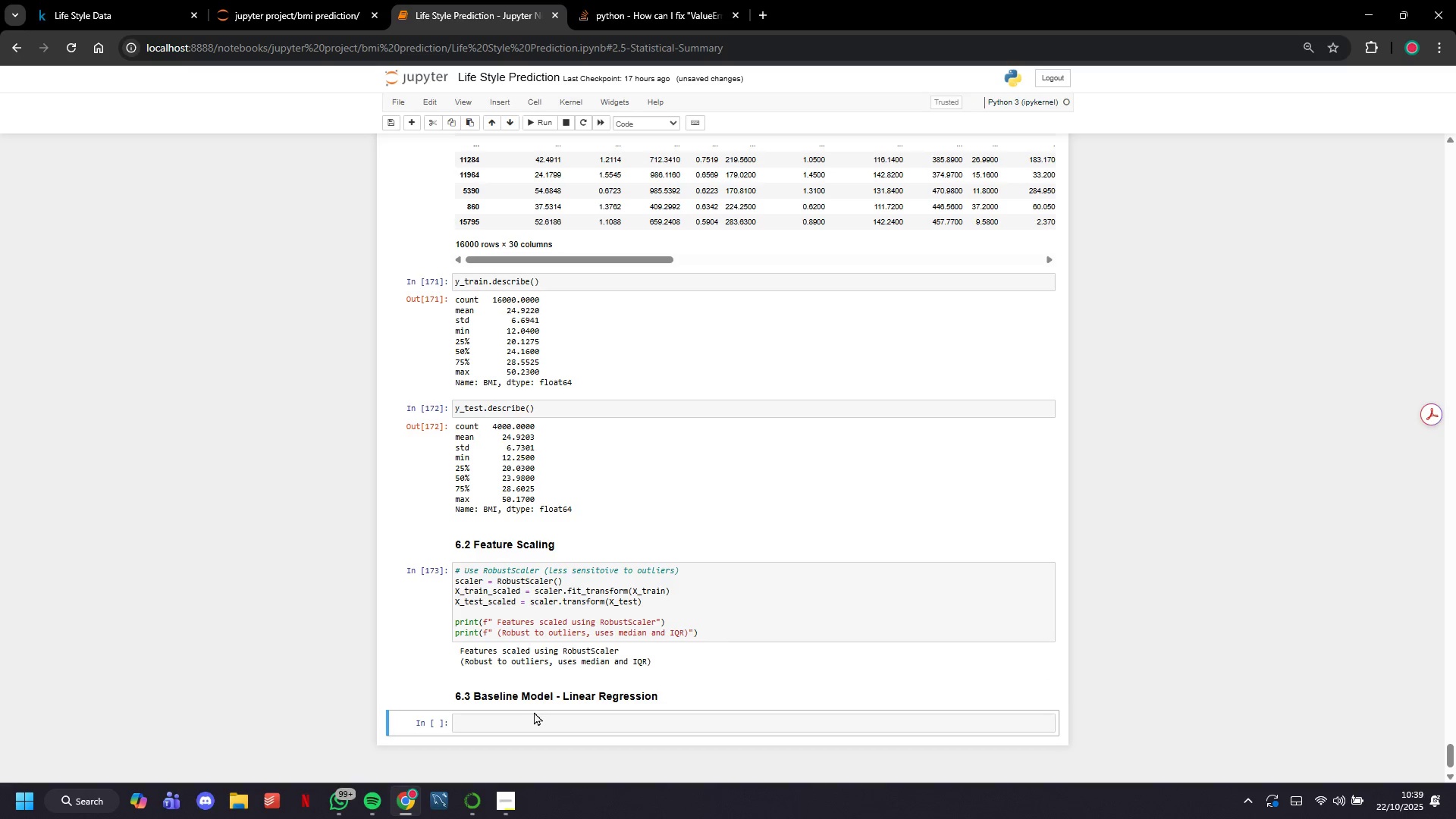 
left_click([536, 716])
 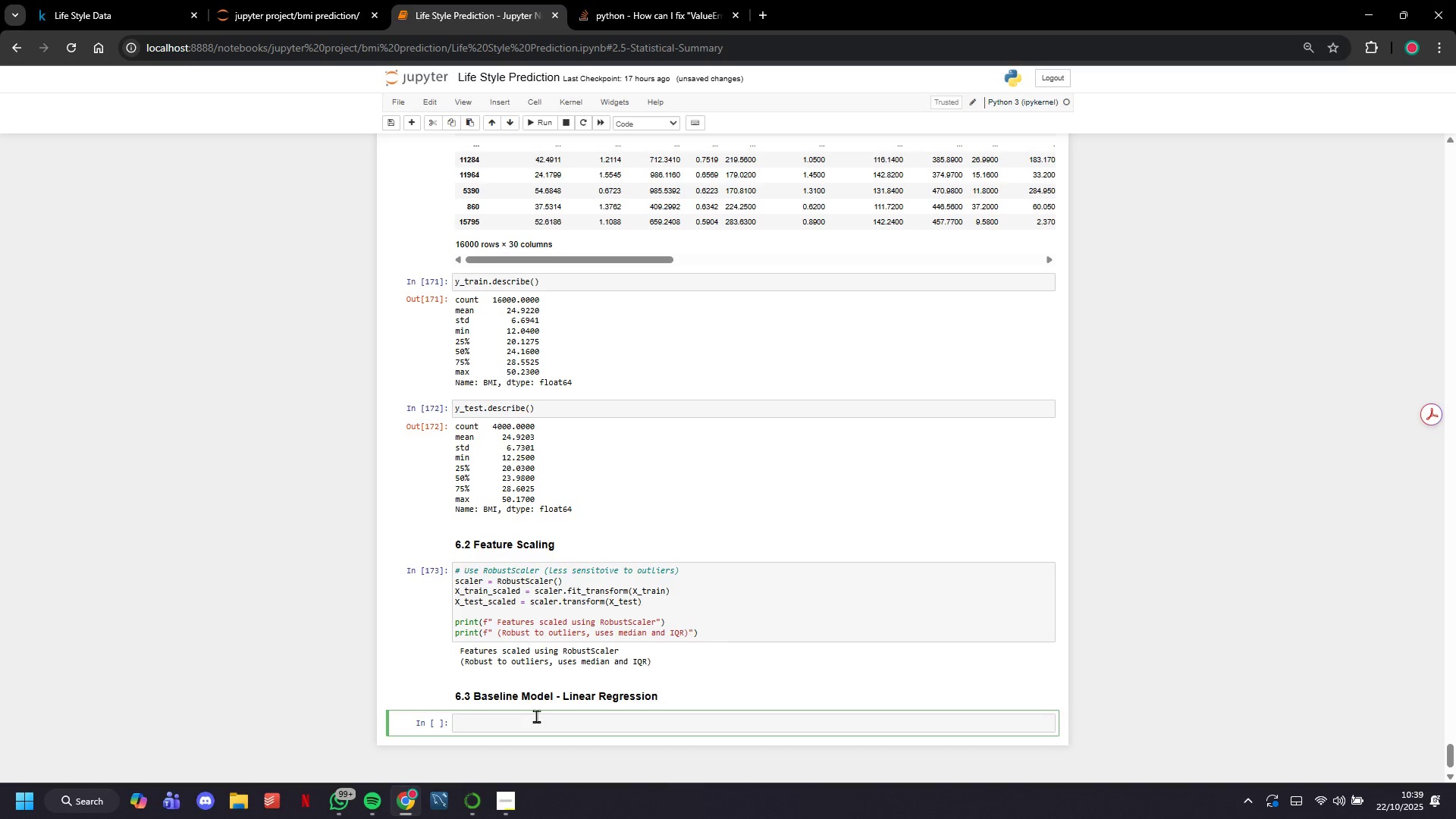 
type(lr_model = LinearRegression()
 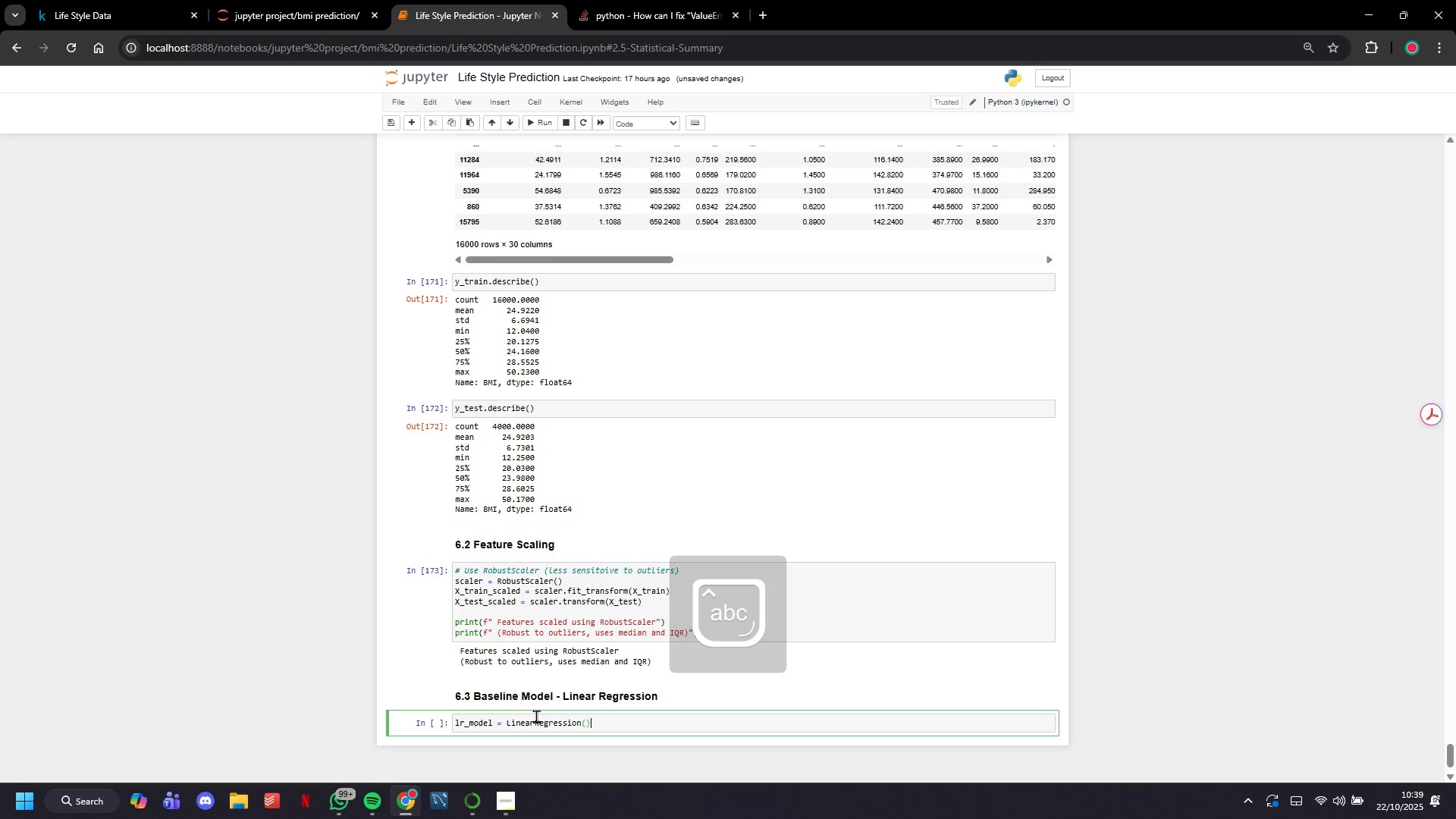 
 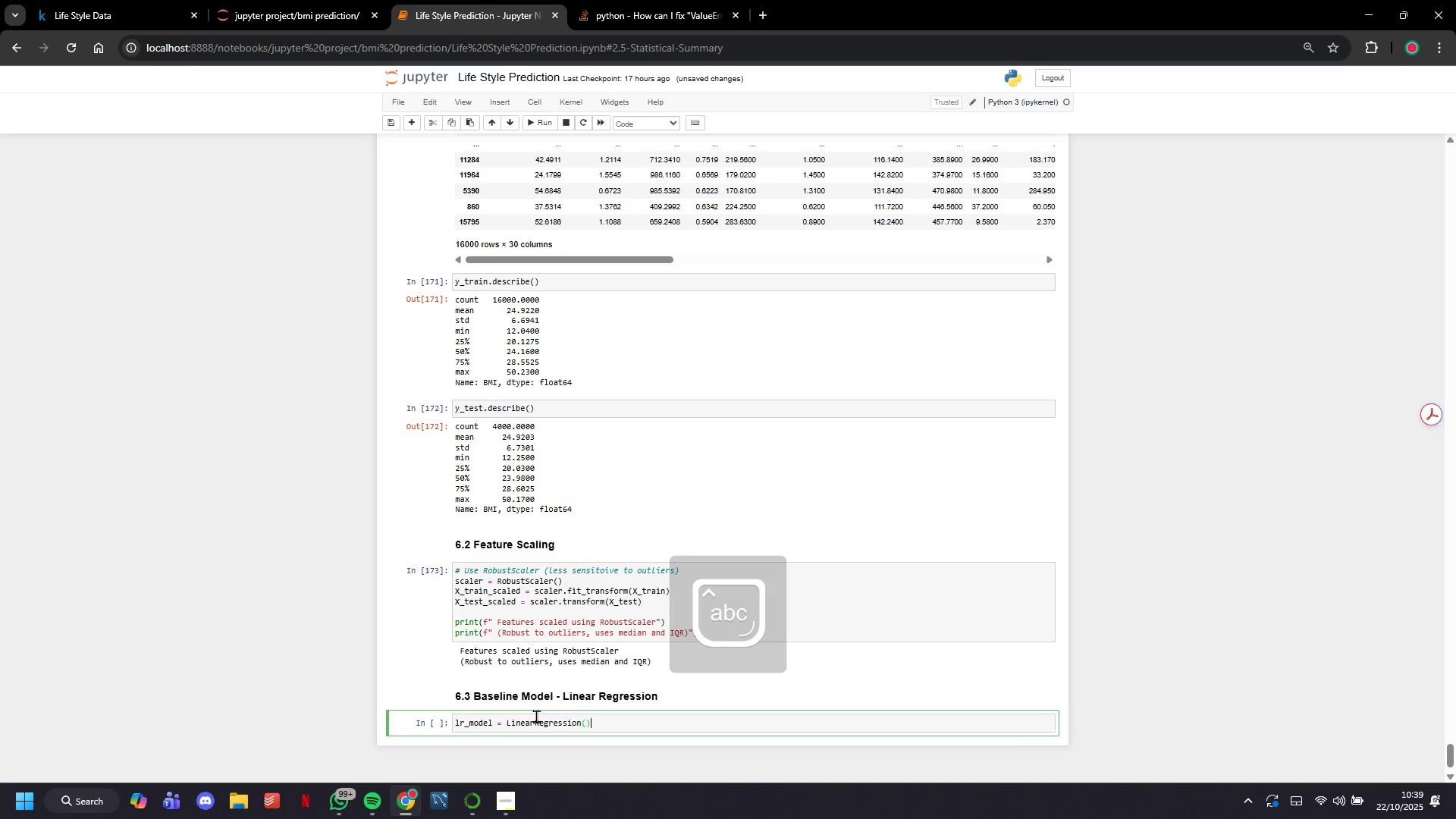 
key(ArrowRight)
 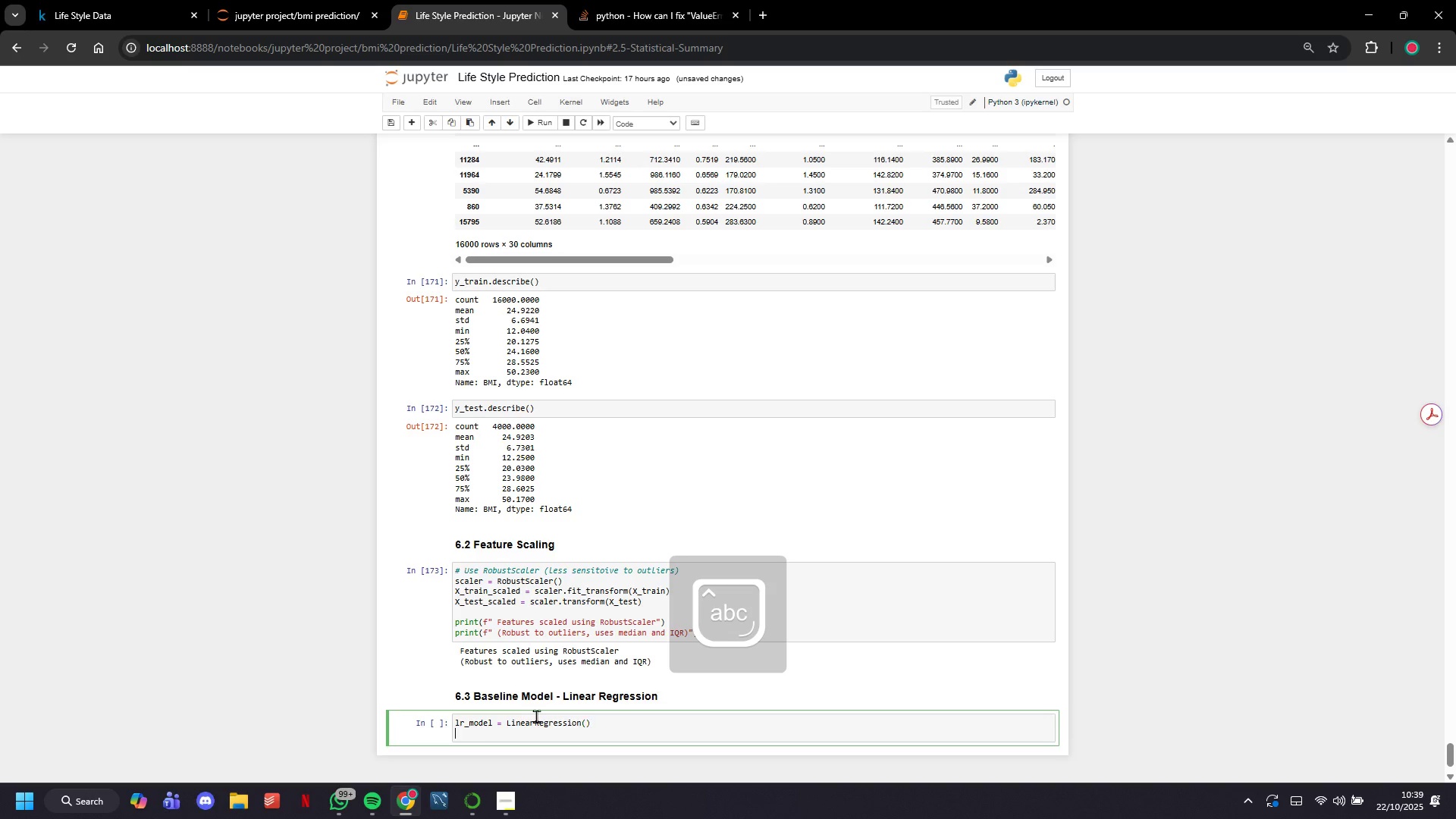 
key(Enter)
 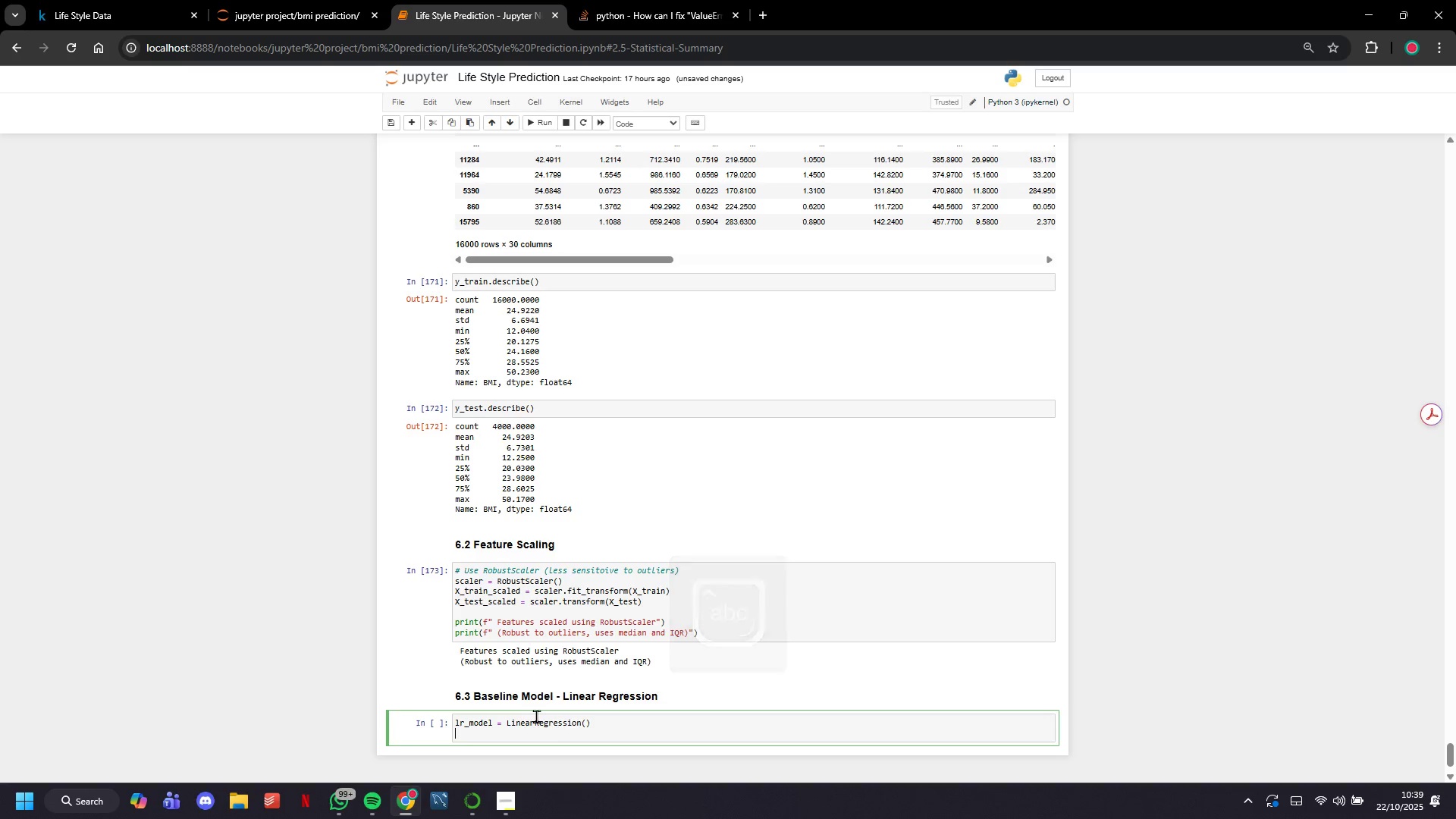 
type(lr_model.fit(X_train_scaled, y_train)
 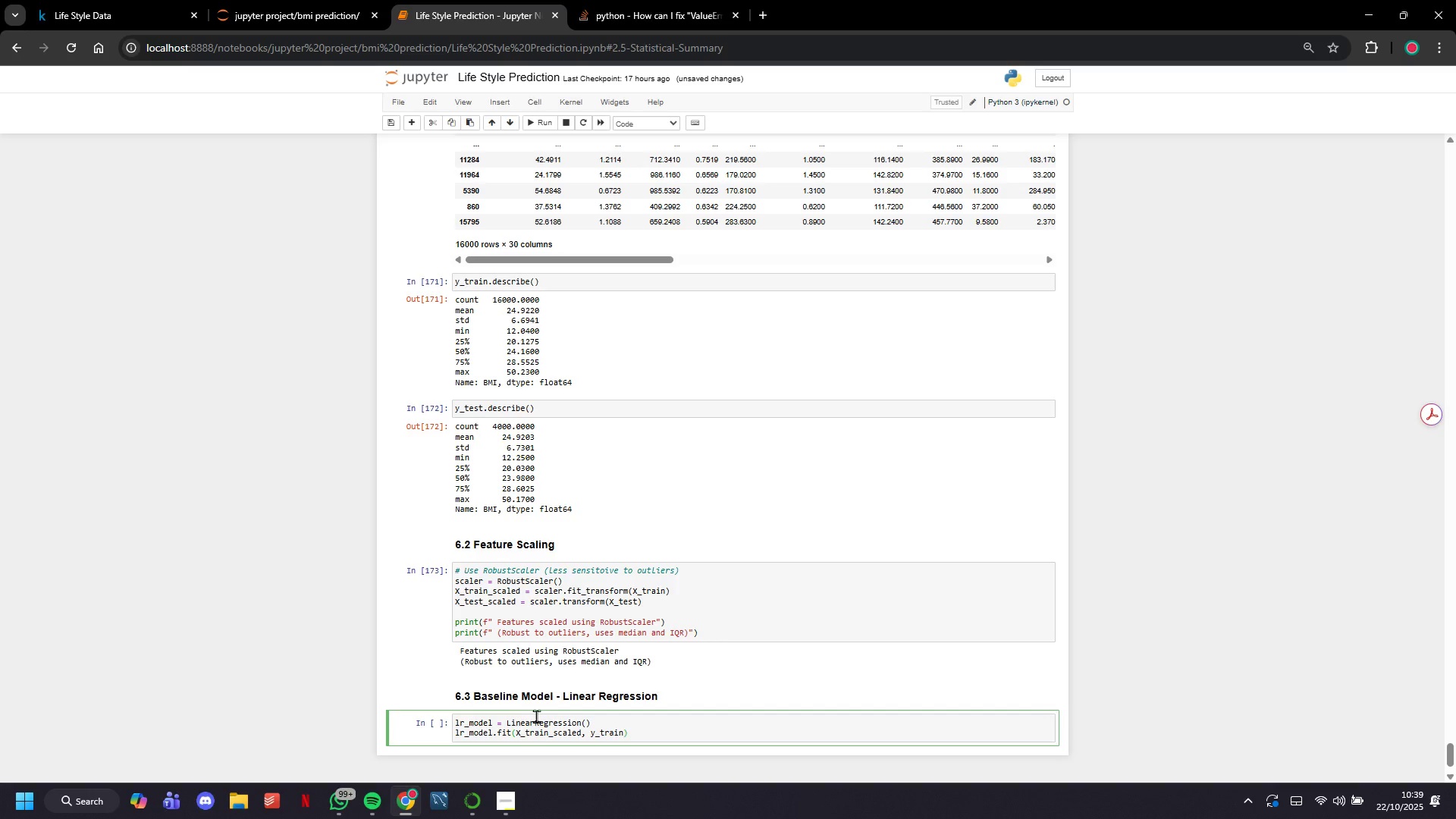 
wait(6.08)
 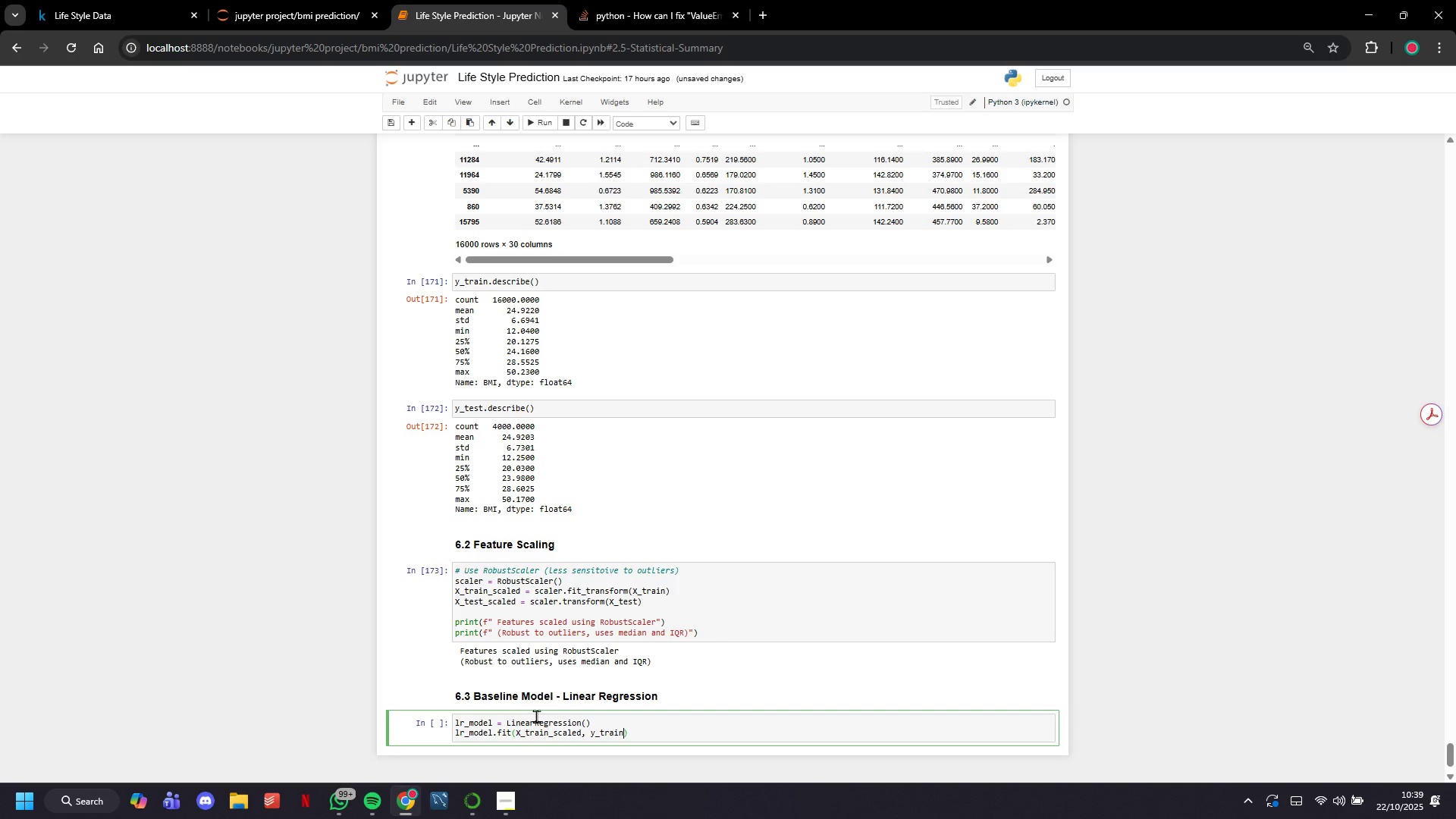 
key(ArrowRight)
 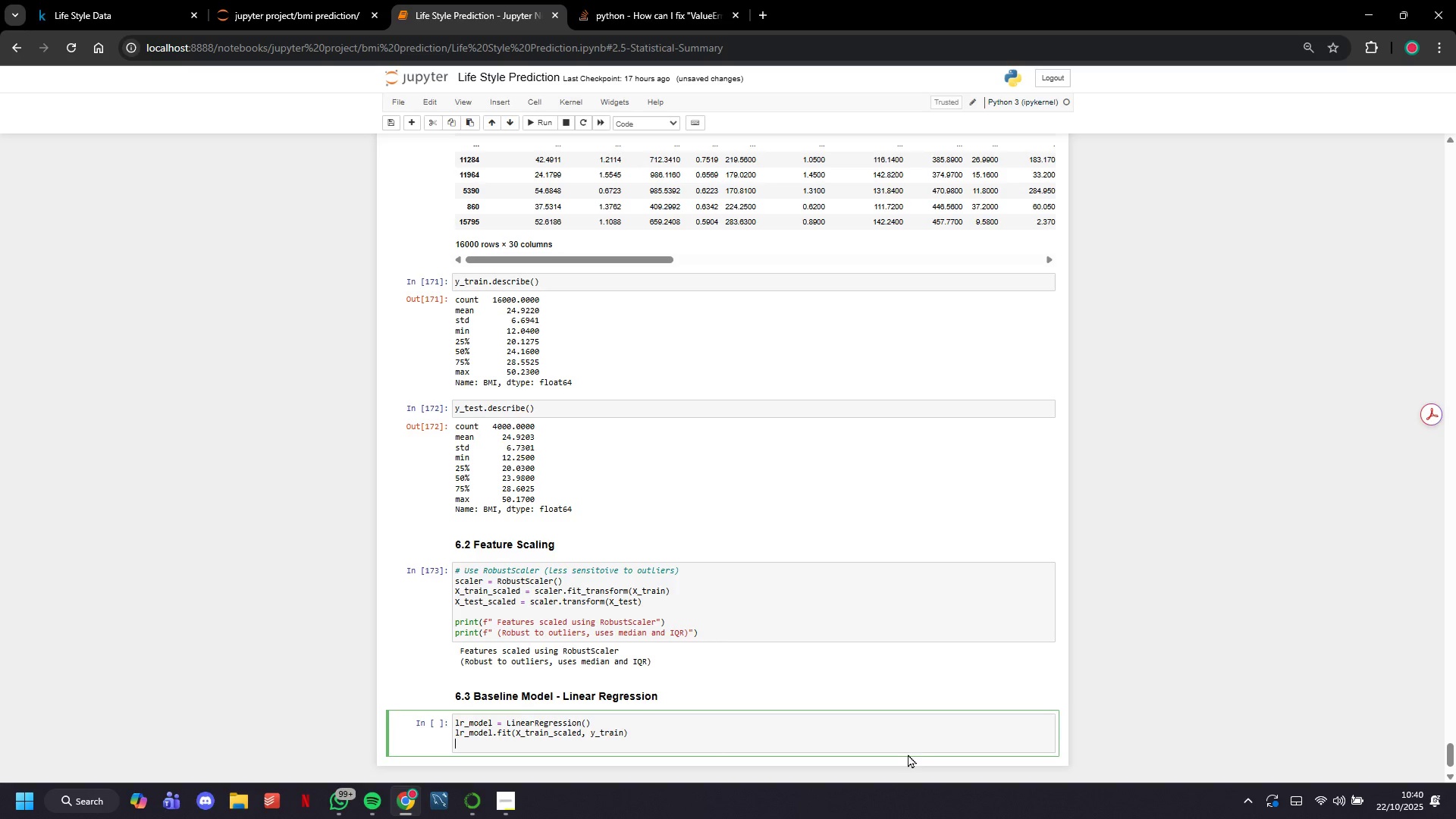 
key(Enter)
 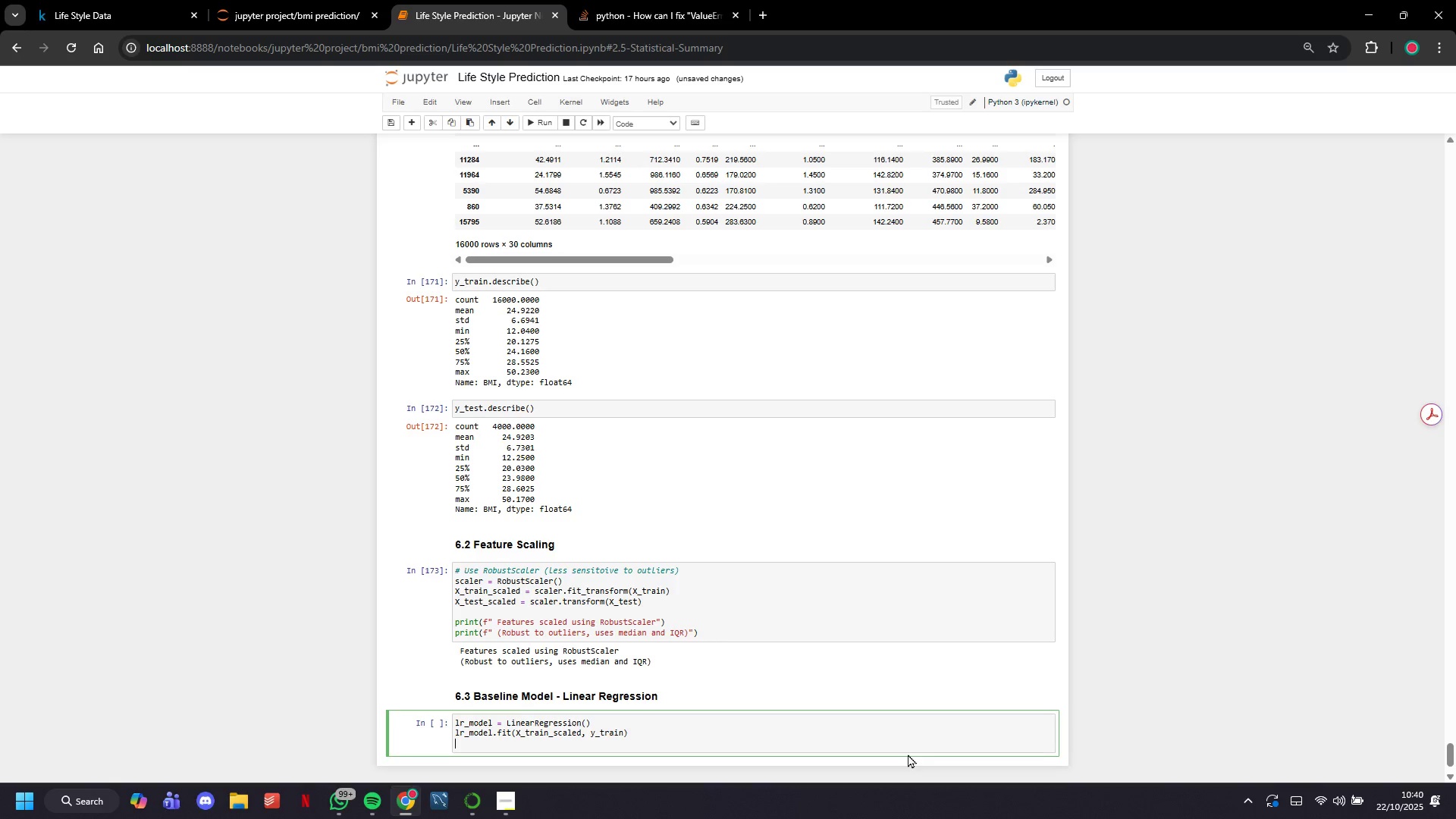 
key(Enter)
 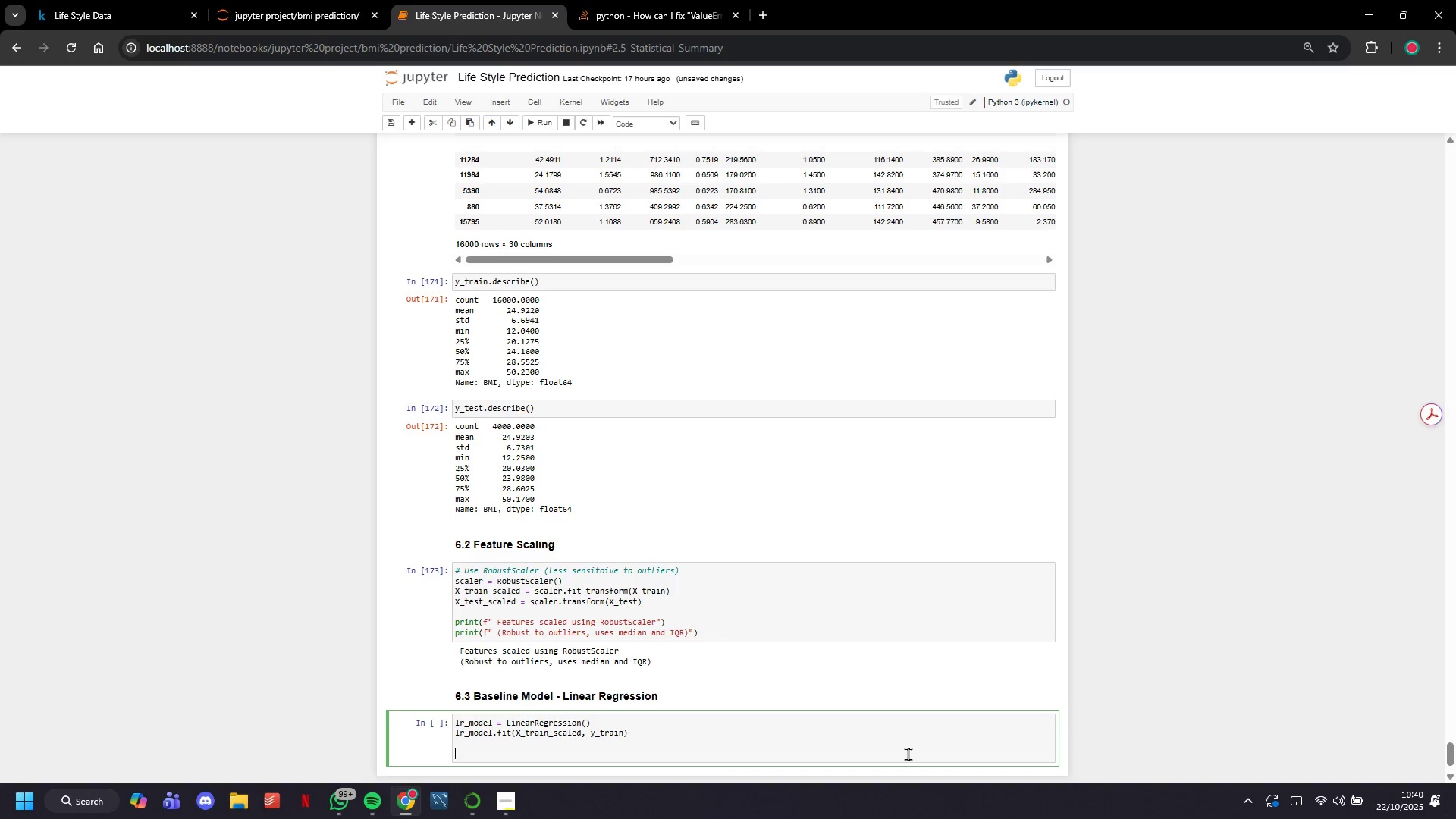 
type(y_pred_lr_train = lr_model.predict(X_train_scaled)
 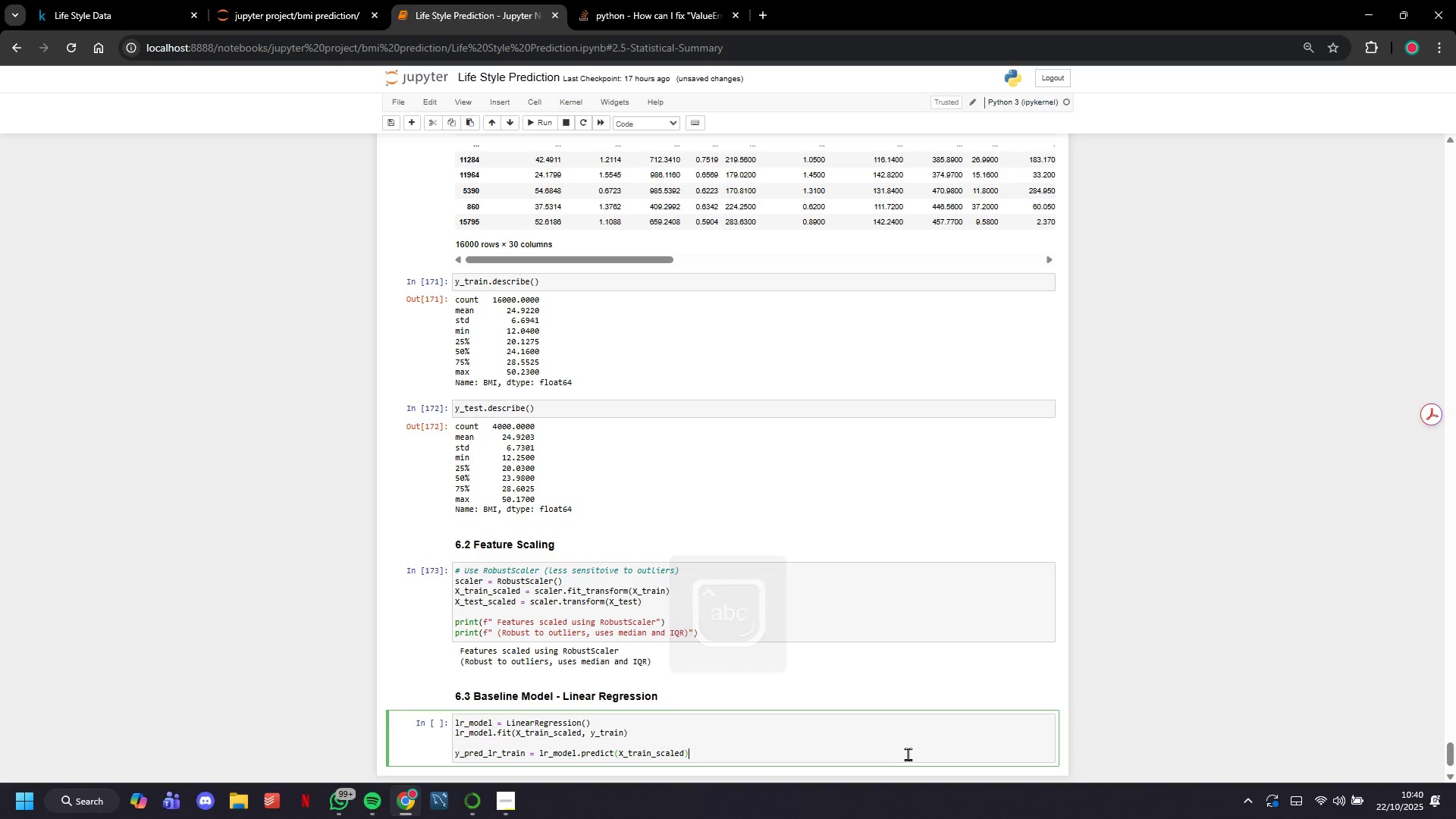 
 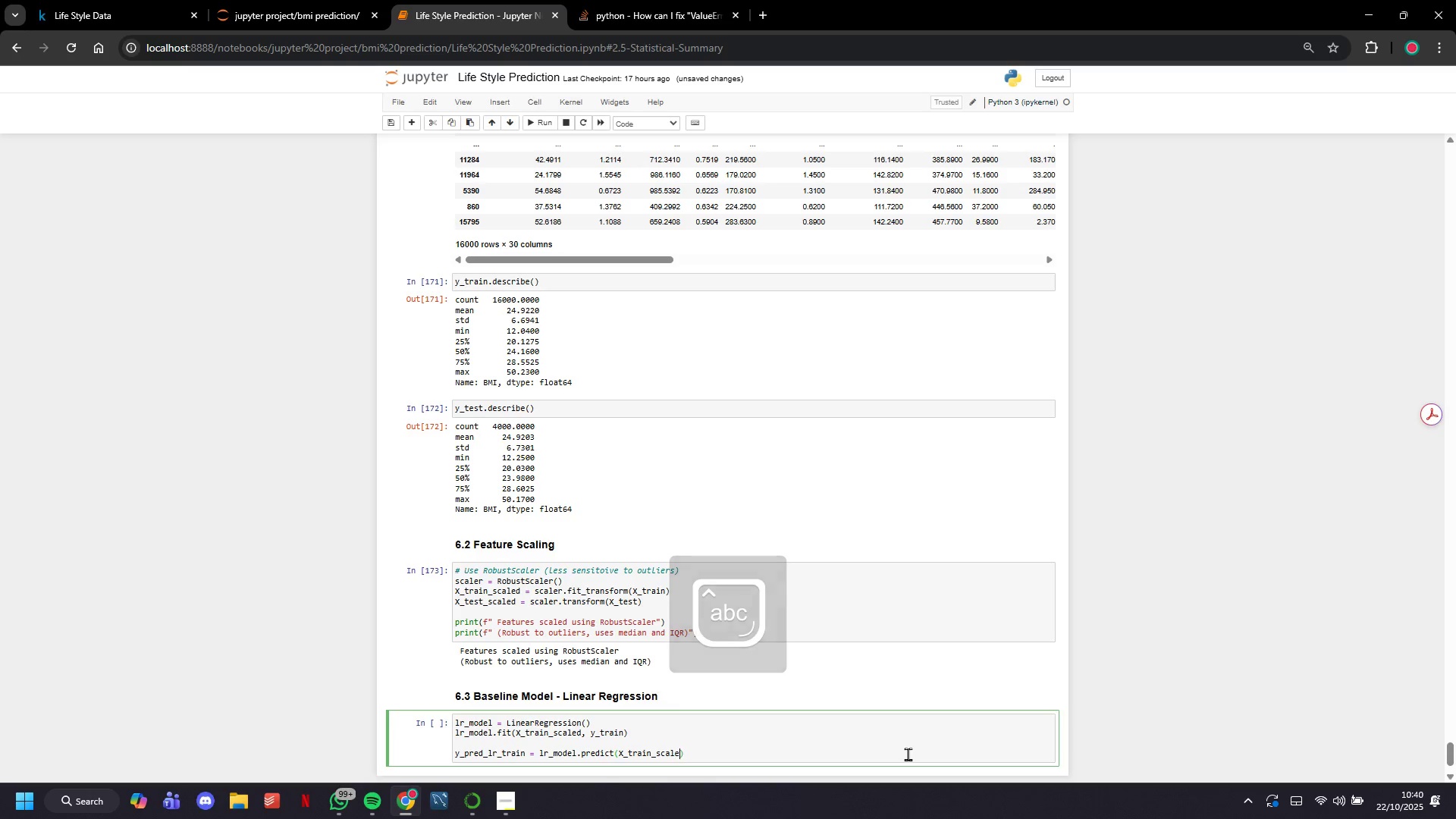 
key(ArrowRight)
 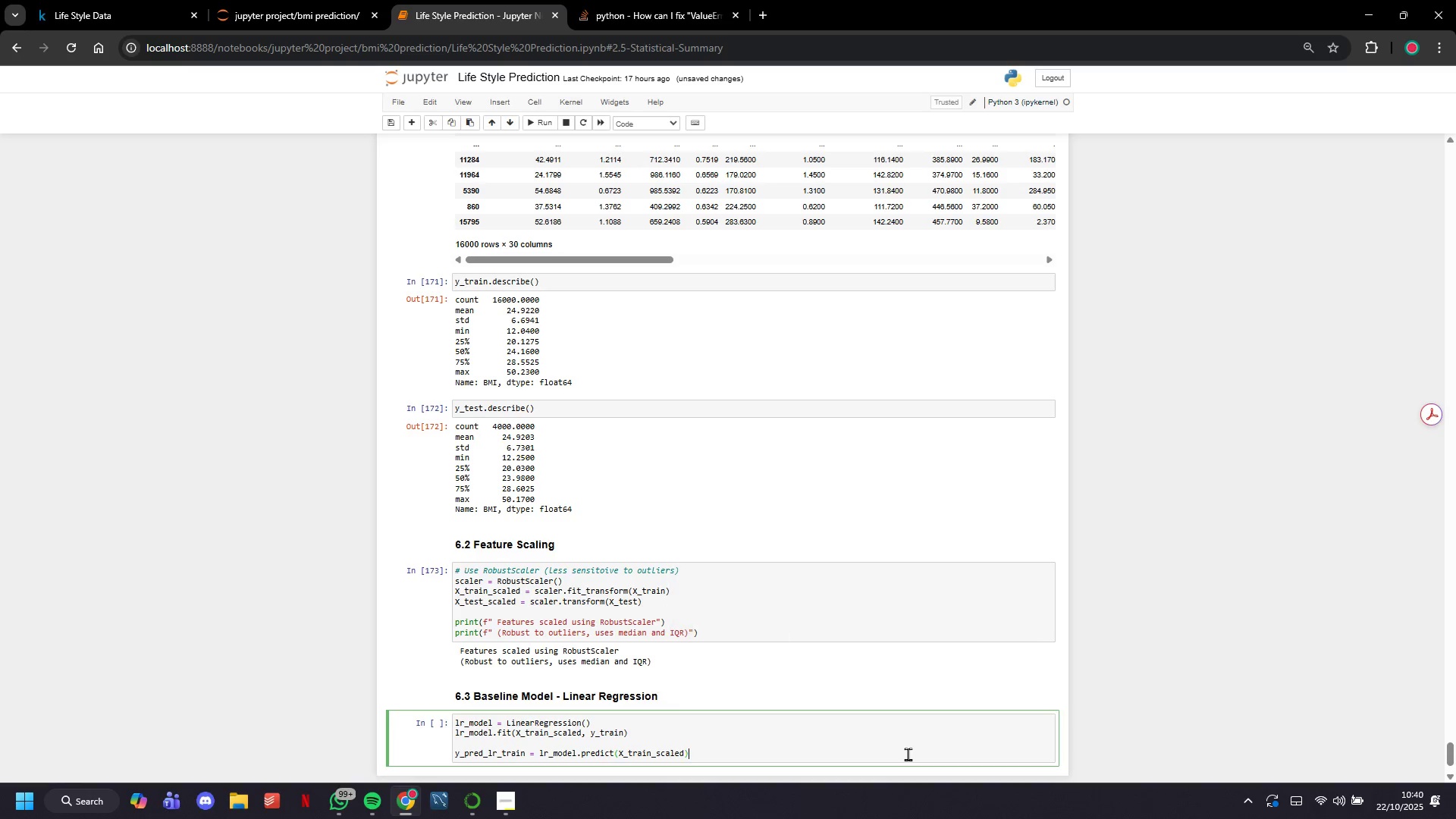 
key(Enter)
 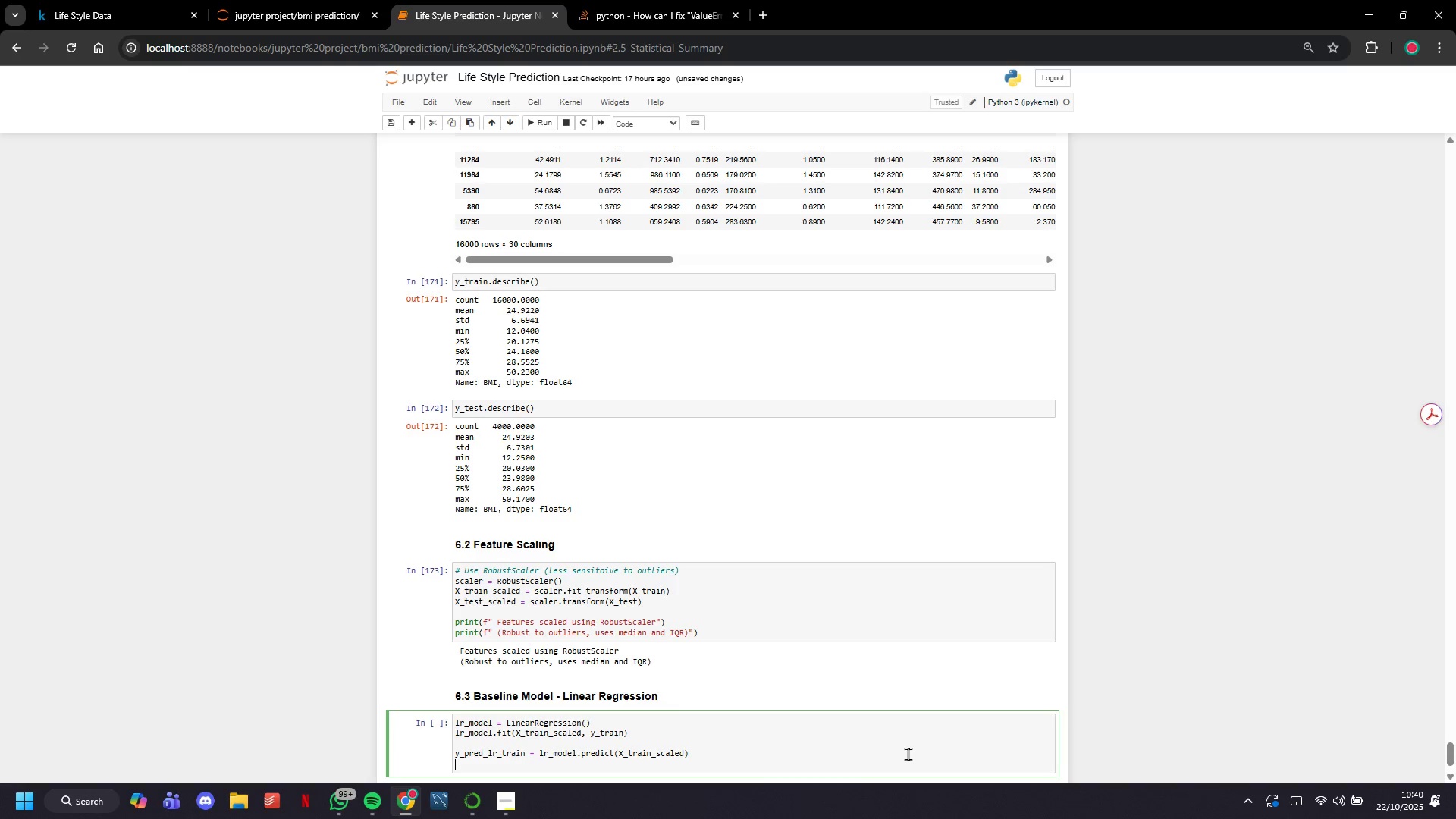 
type(u)
key(Backspace)
type(y_pred_lr_test = lr_model.predict(X_ts)
key(Backspace)
type(est_scaled)
 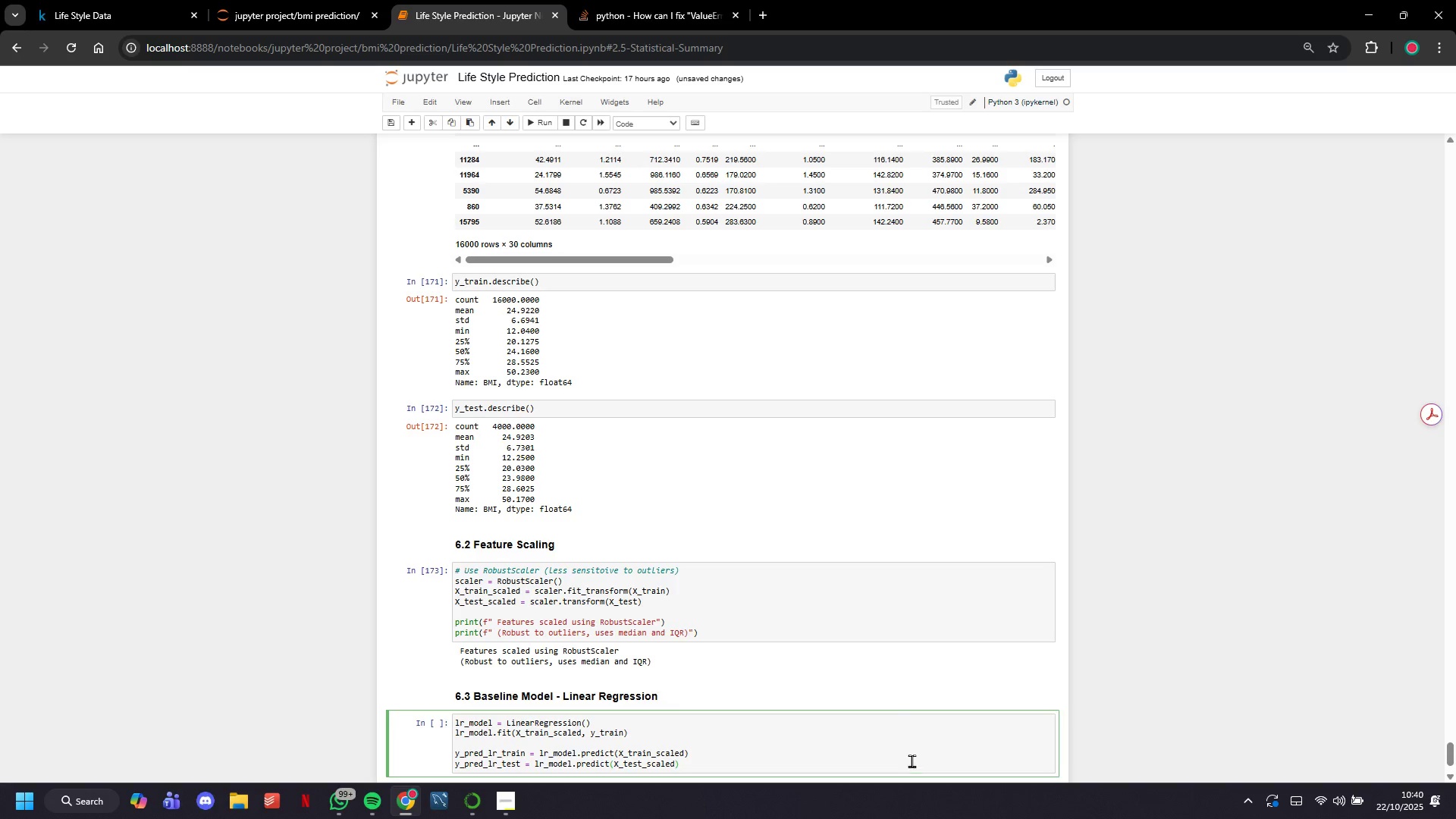 
left_click([544, 127])
 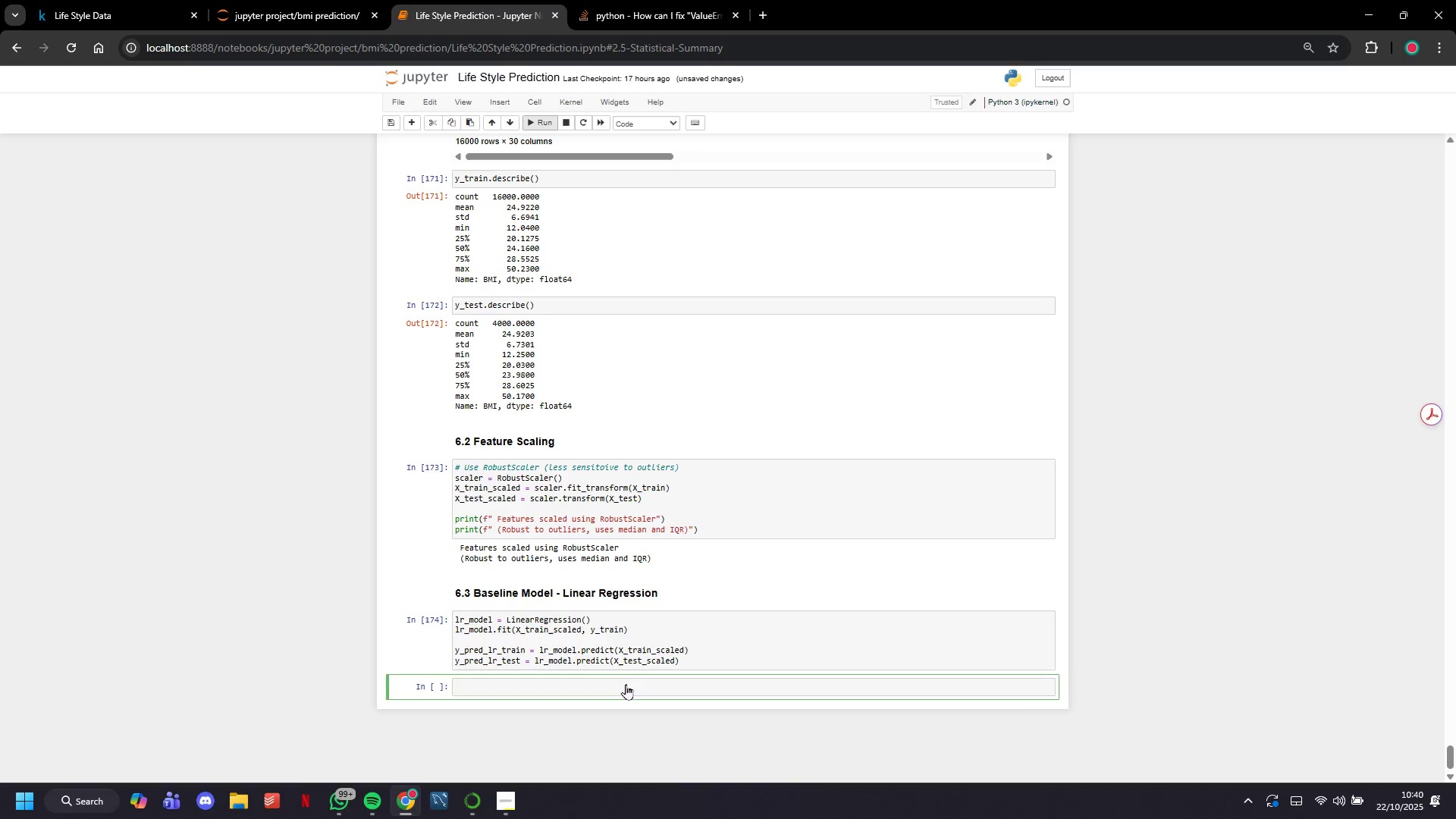 
type(# Evaluate )
 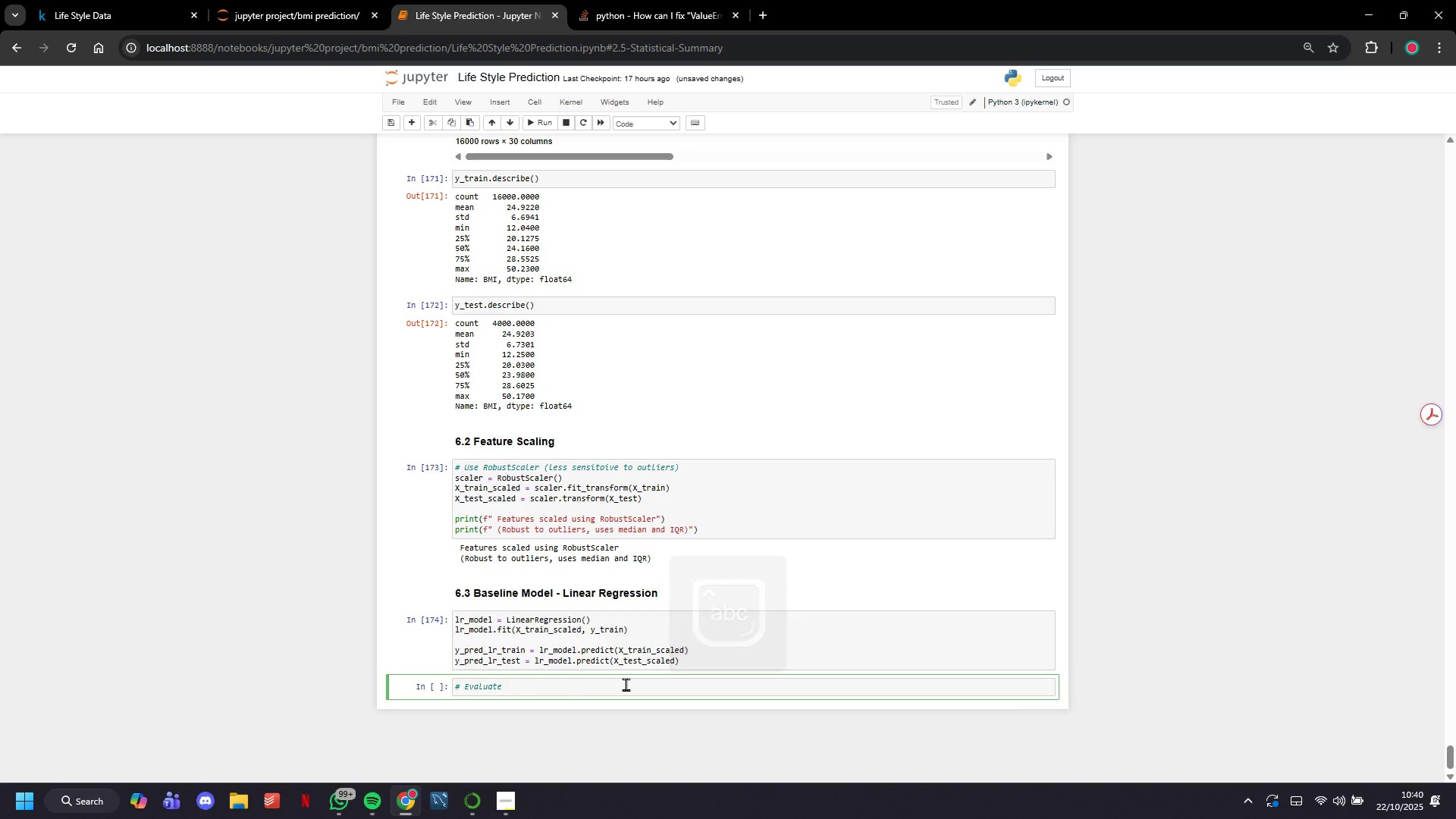 
key(Enter)
 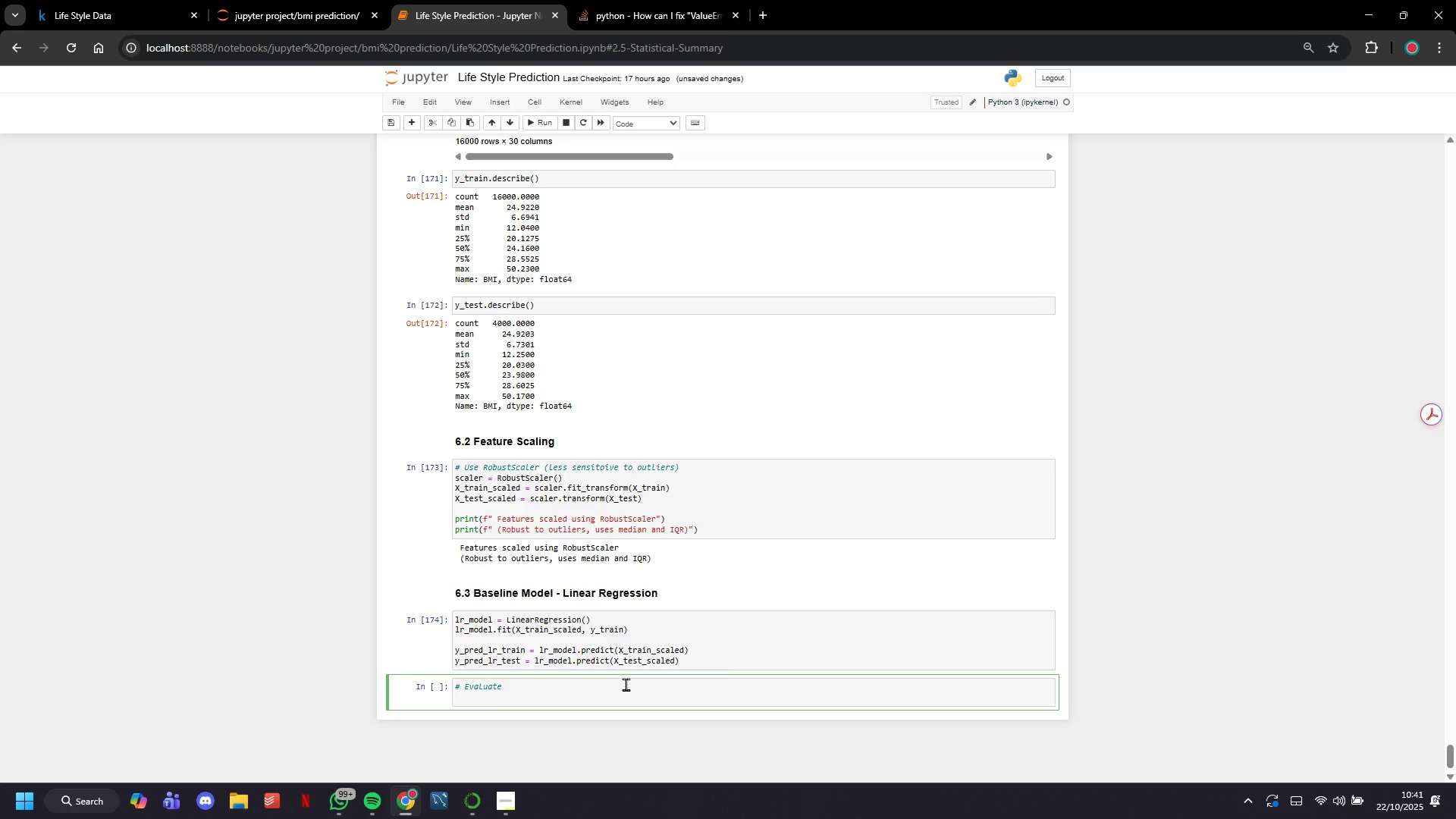 
wait(11.15)
 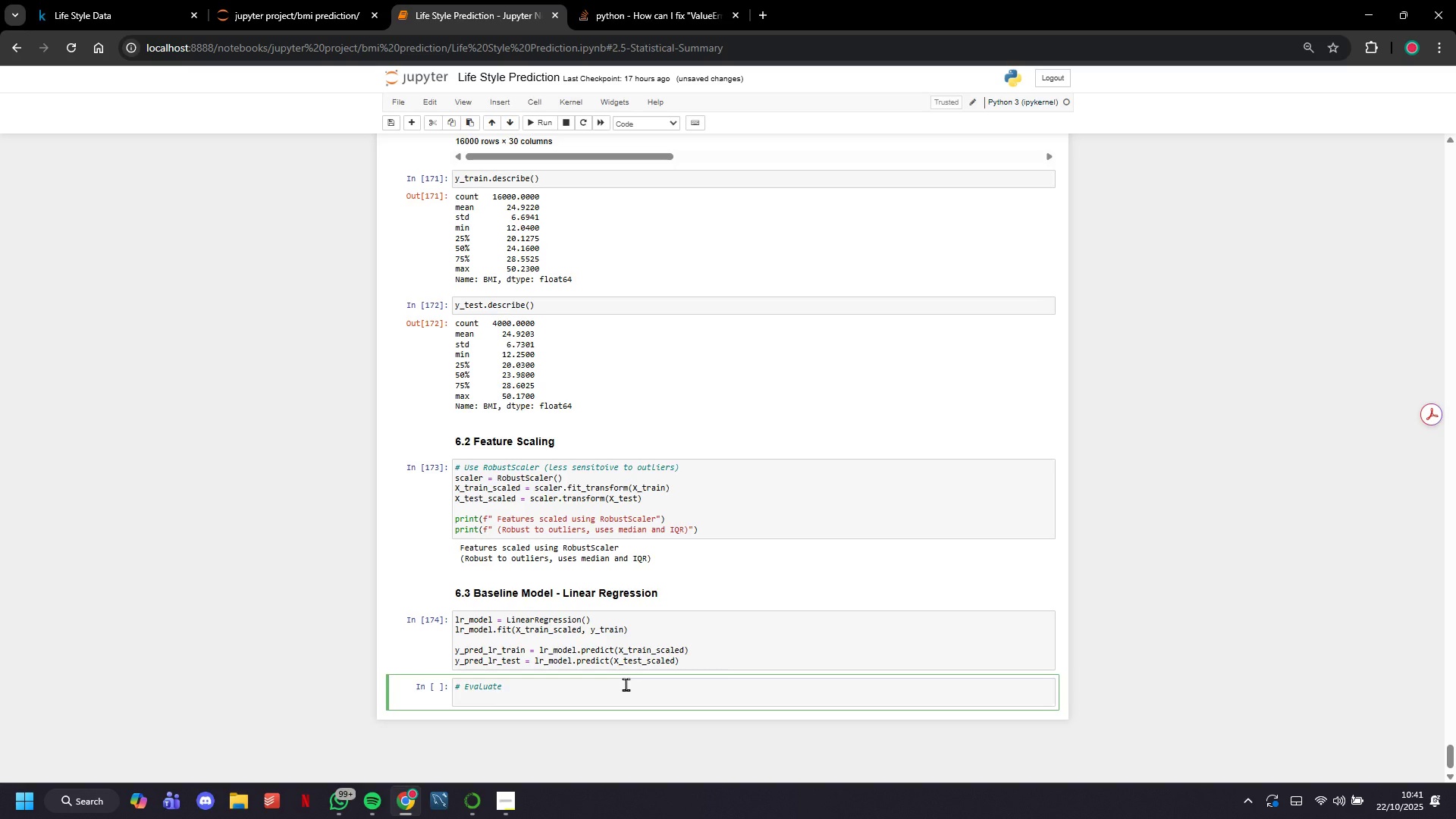 
left_click([520, 794])